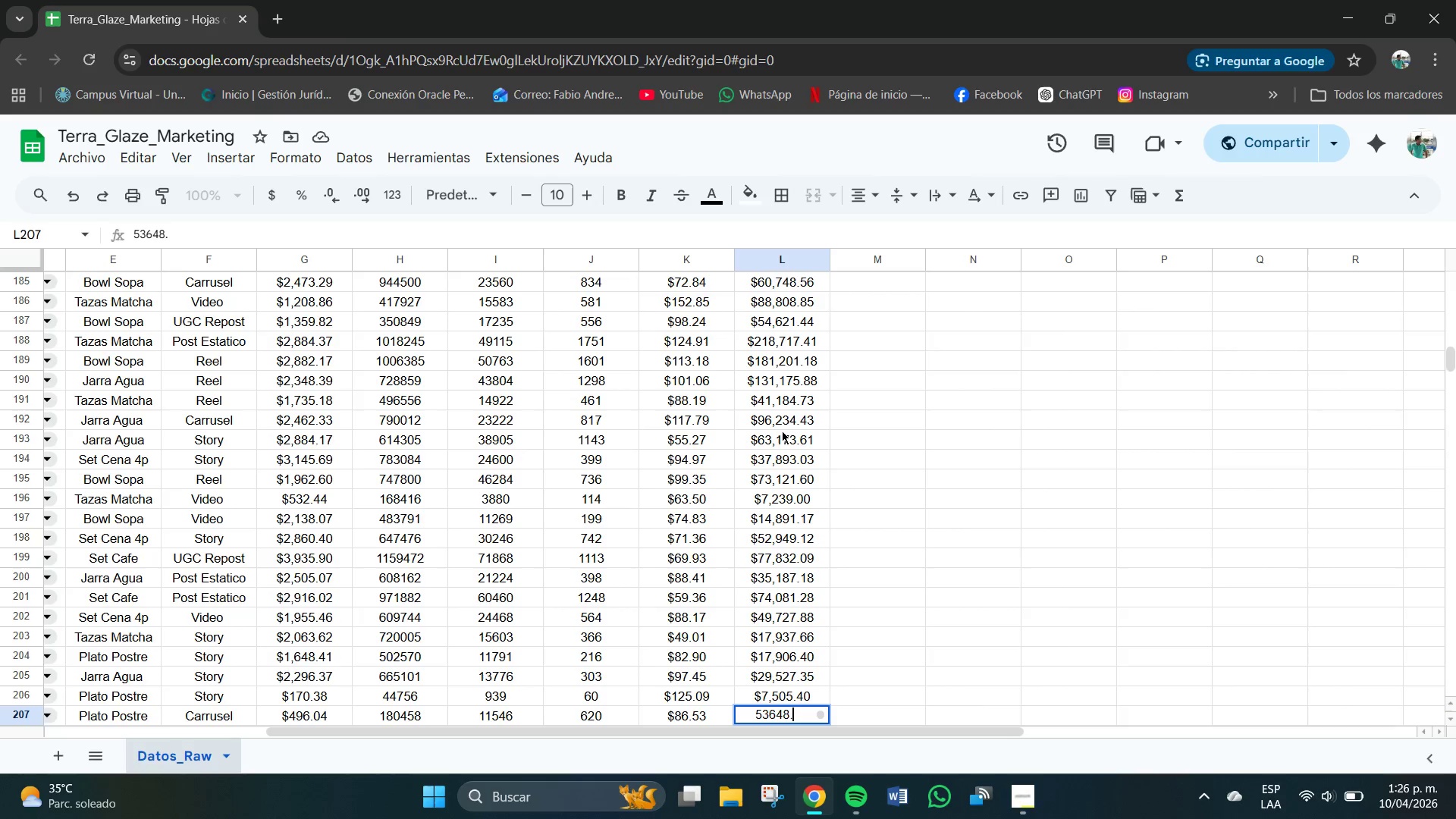 
key(Numpad6)
 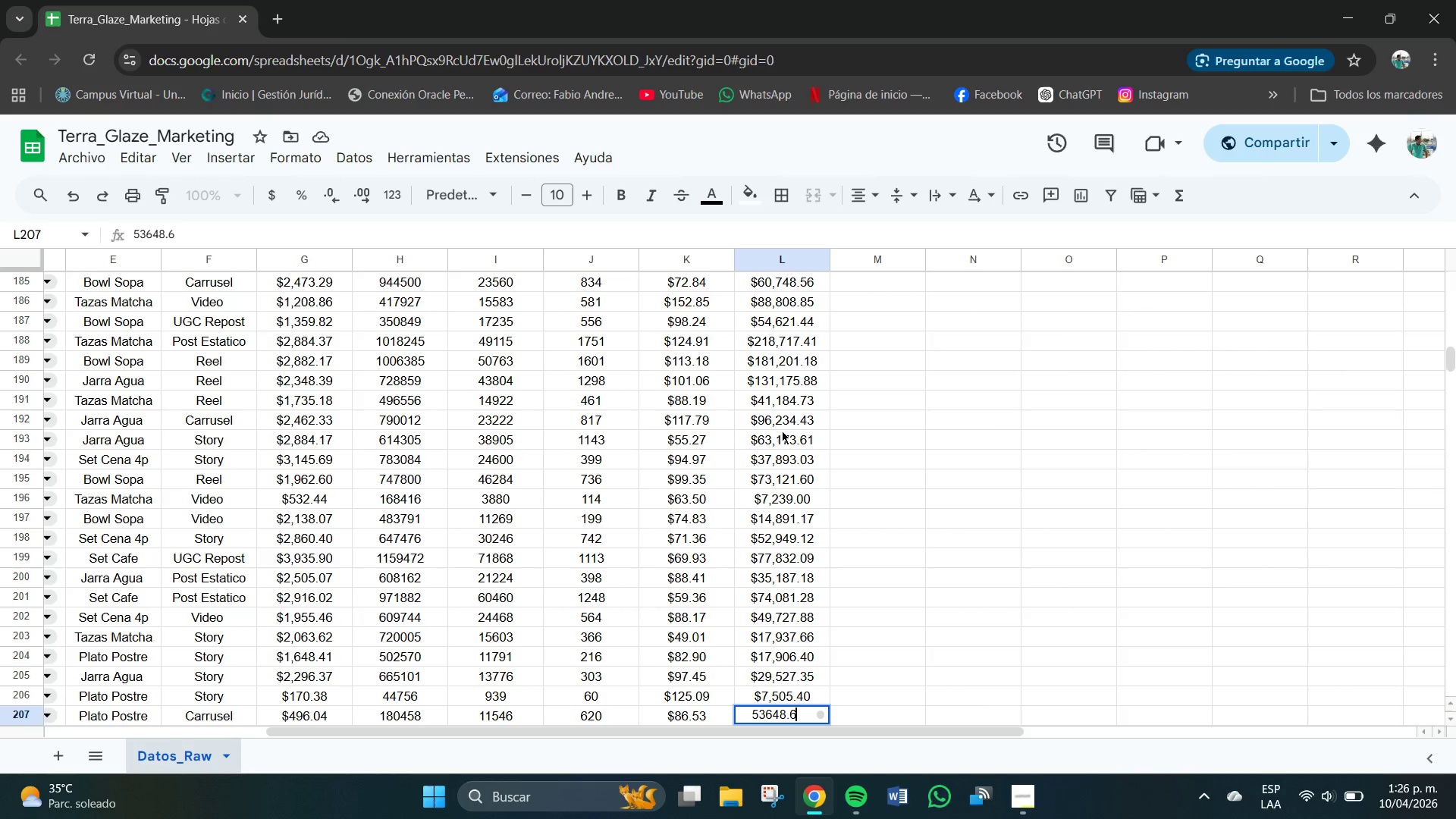 
key(Numpad0)
 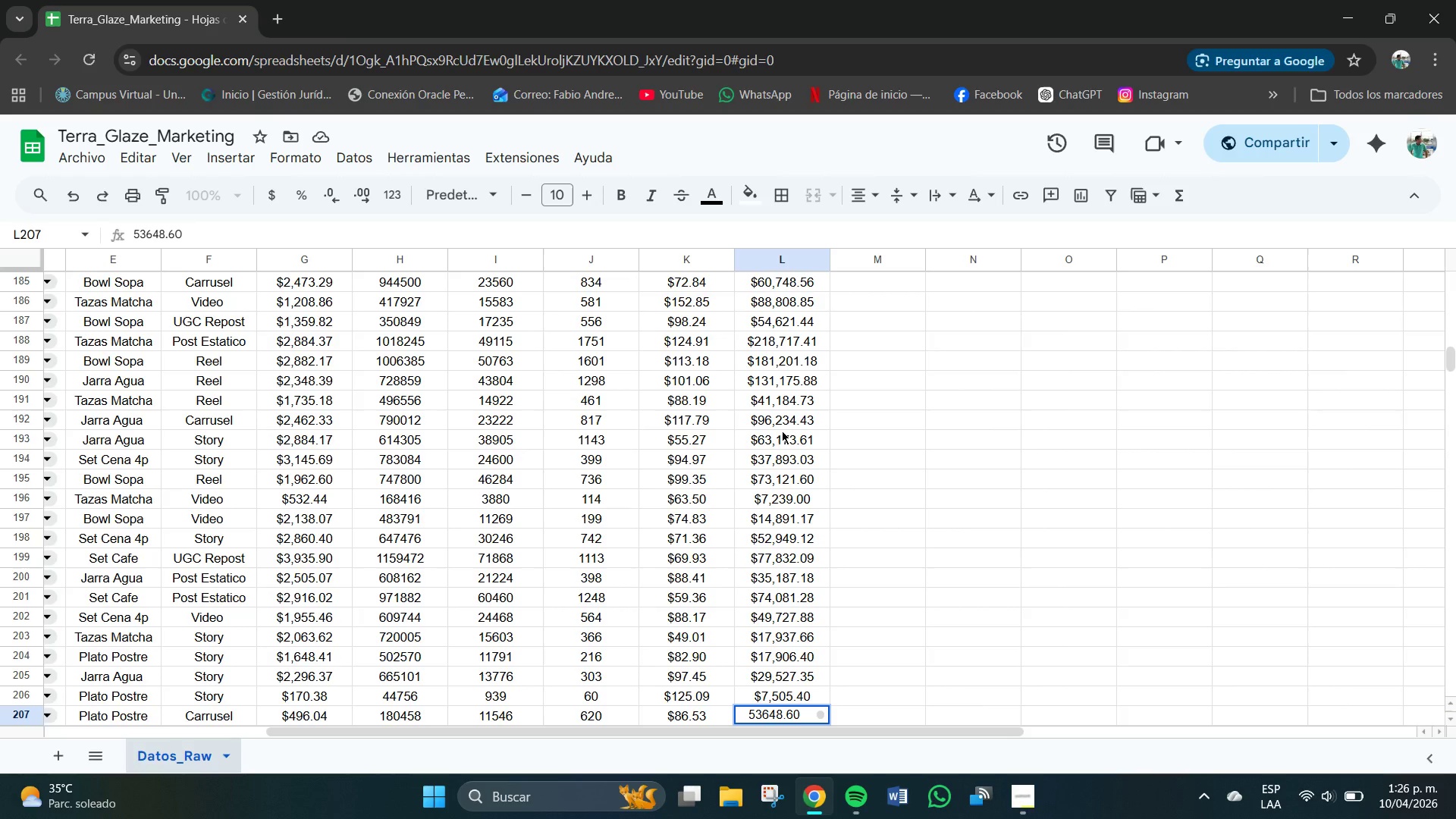 
key(NumpadEnter)
 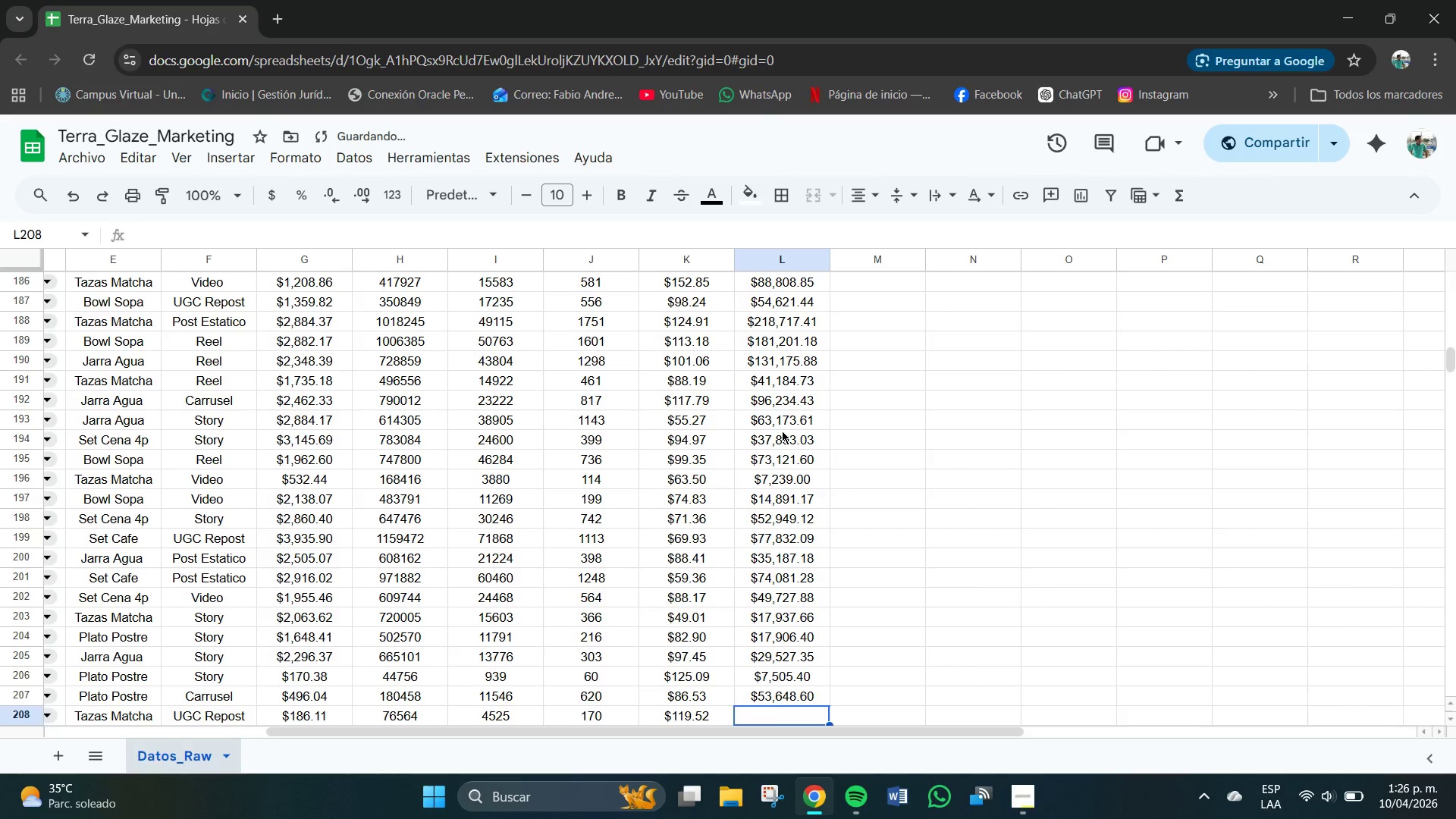 
key(Numpad2)
 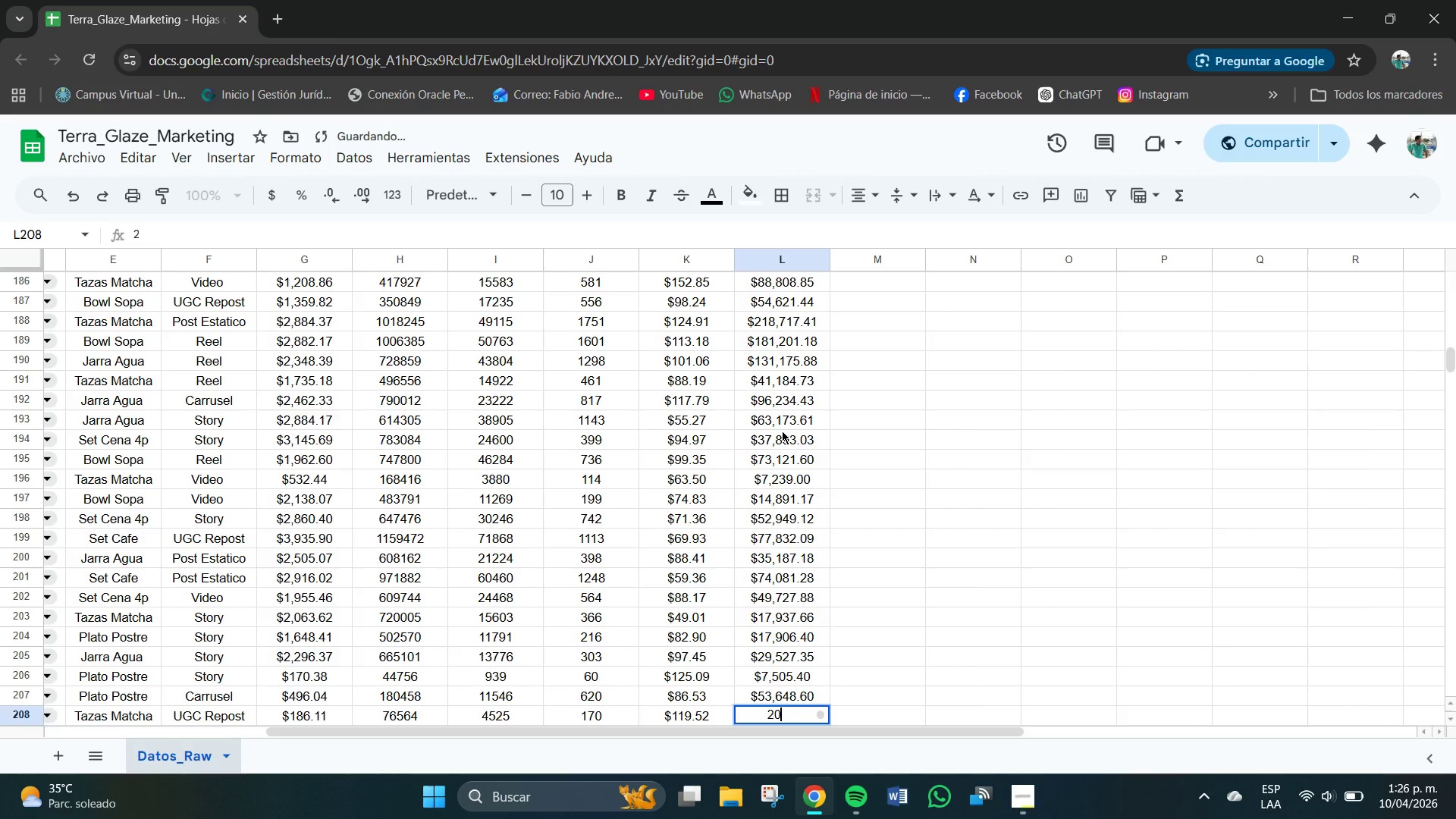 
key(Numpad0)
 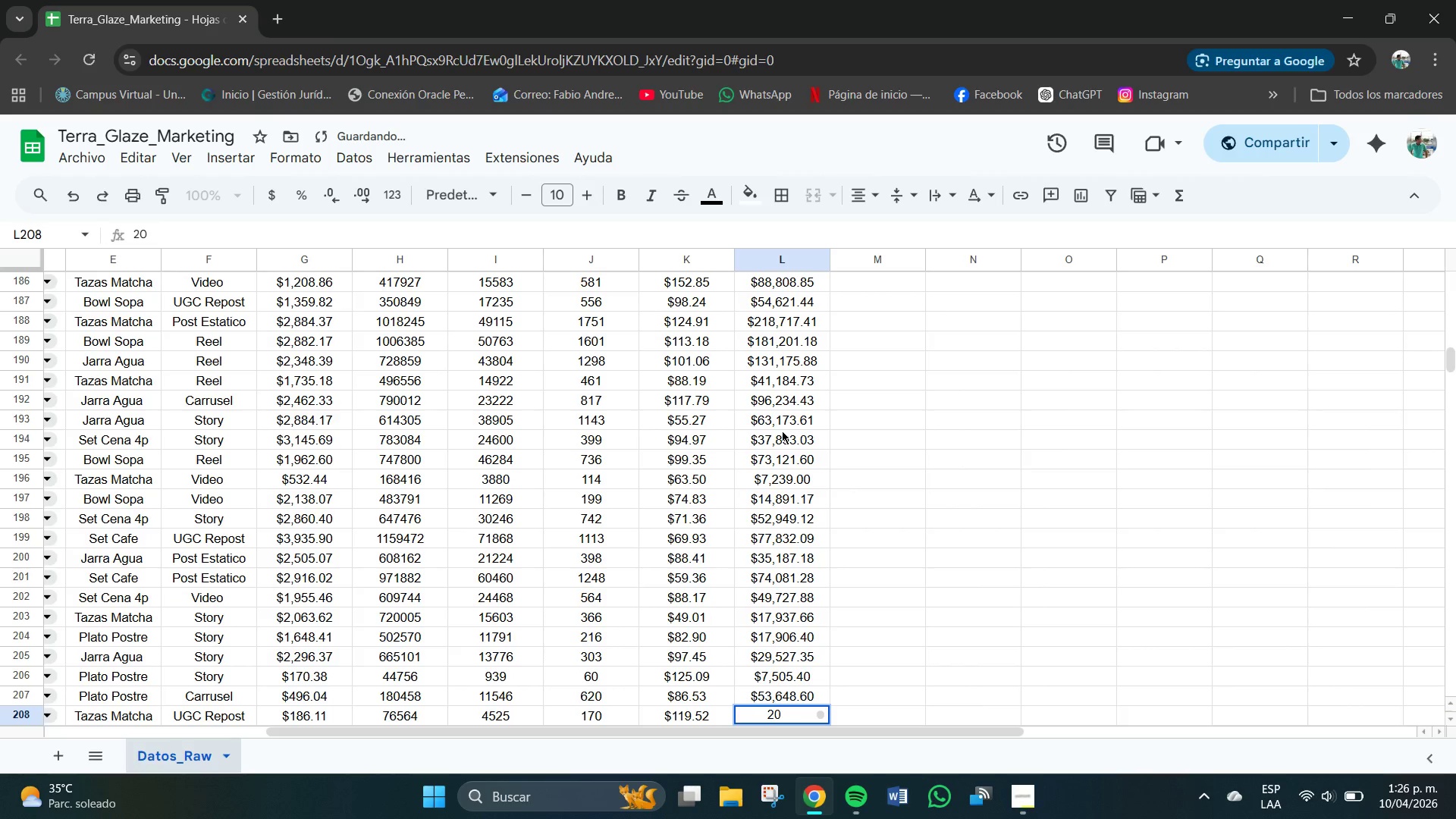 
key(Numpad3)
 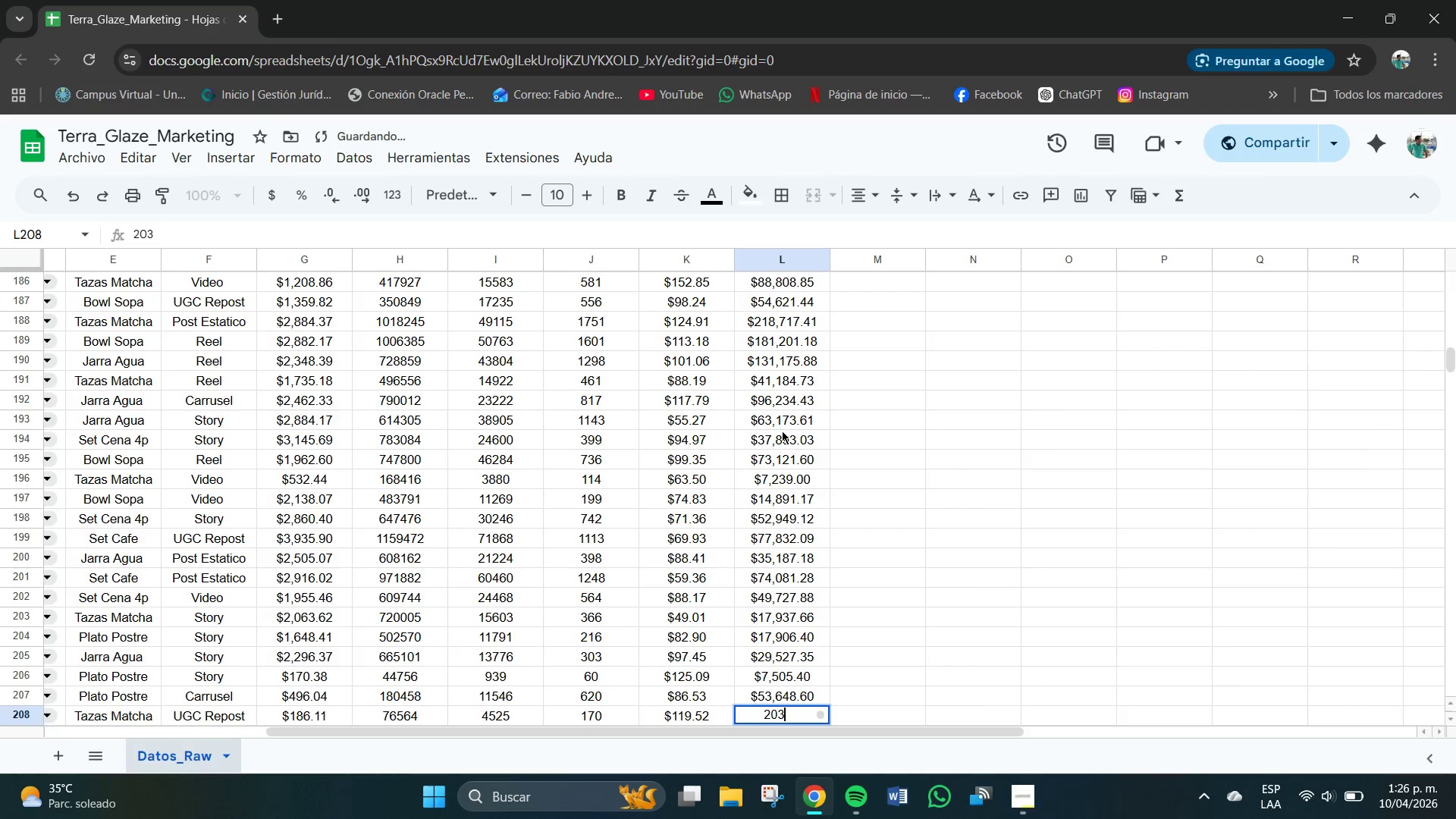 
key(Numpad1)
 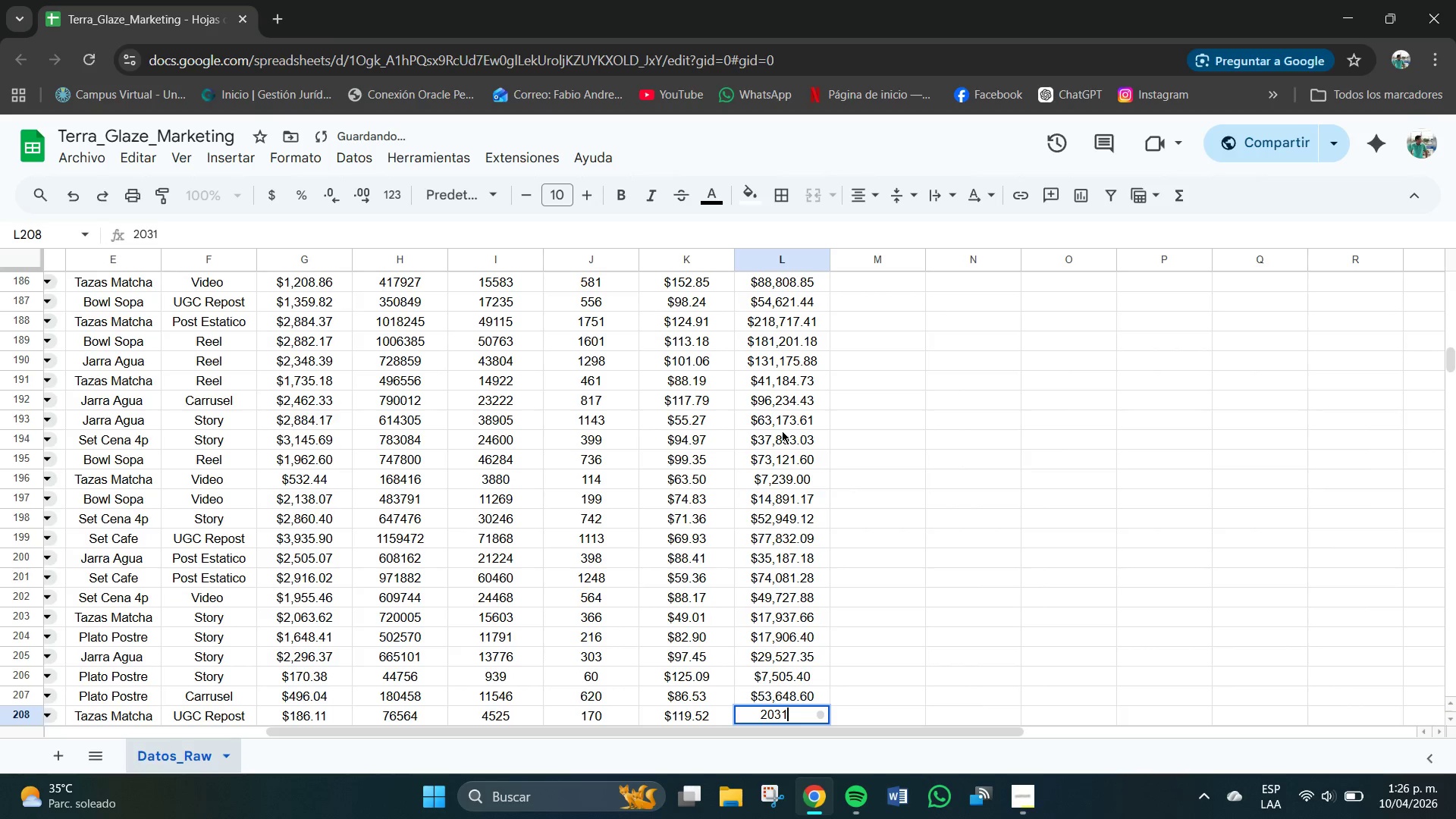 
key(Numpad8)
 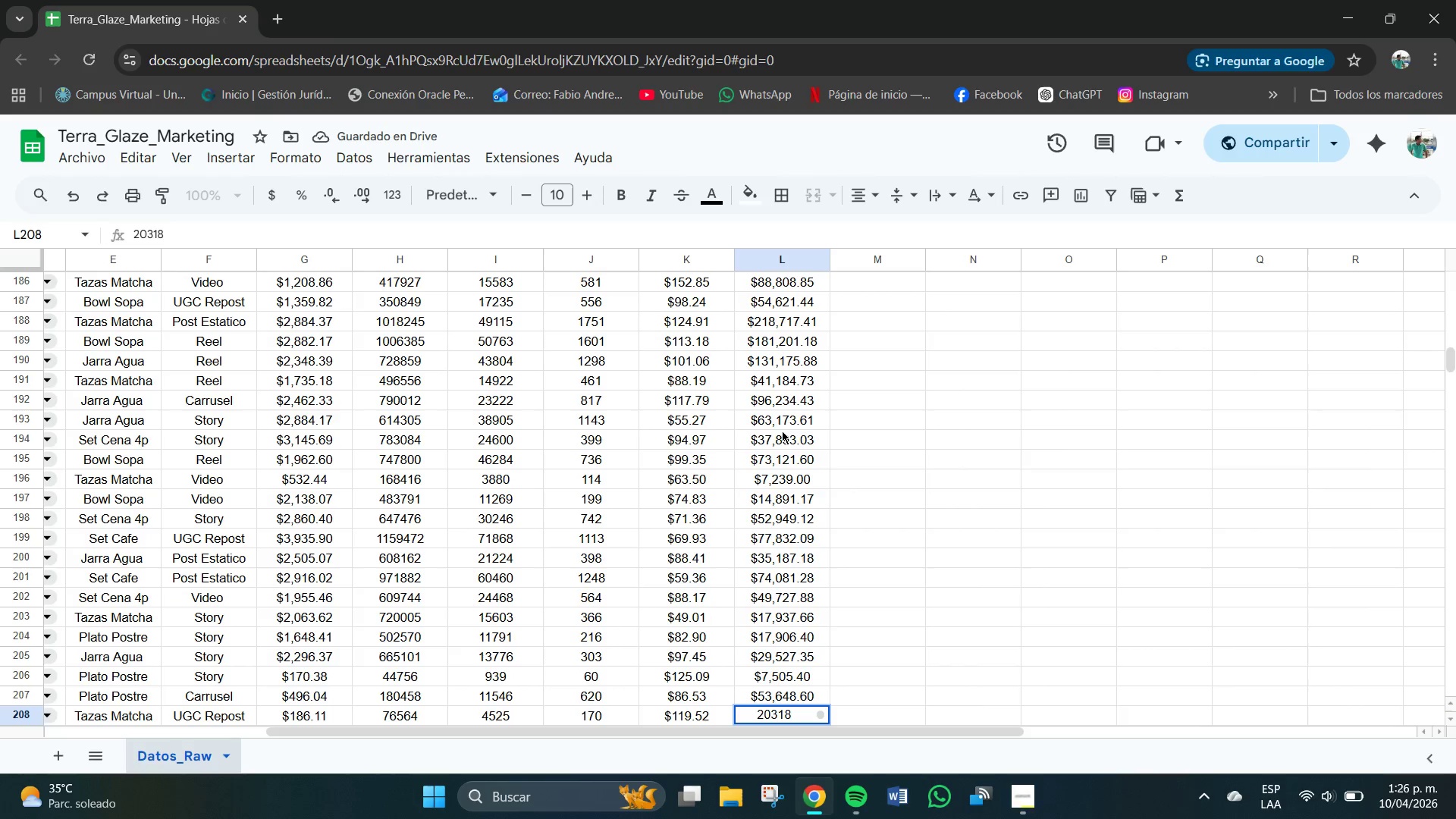 
key(NumpadDecimal)
 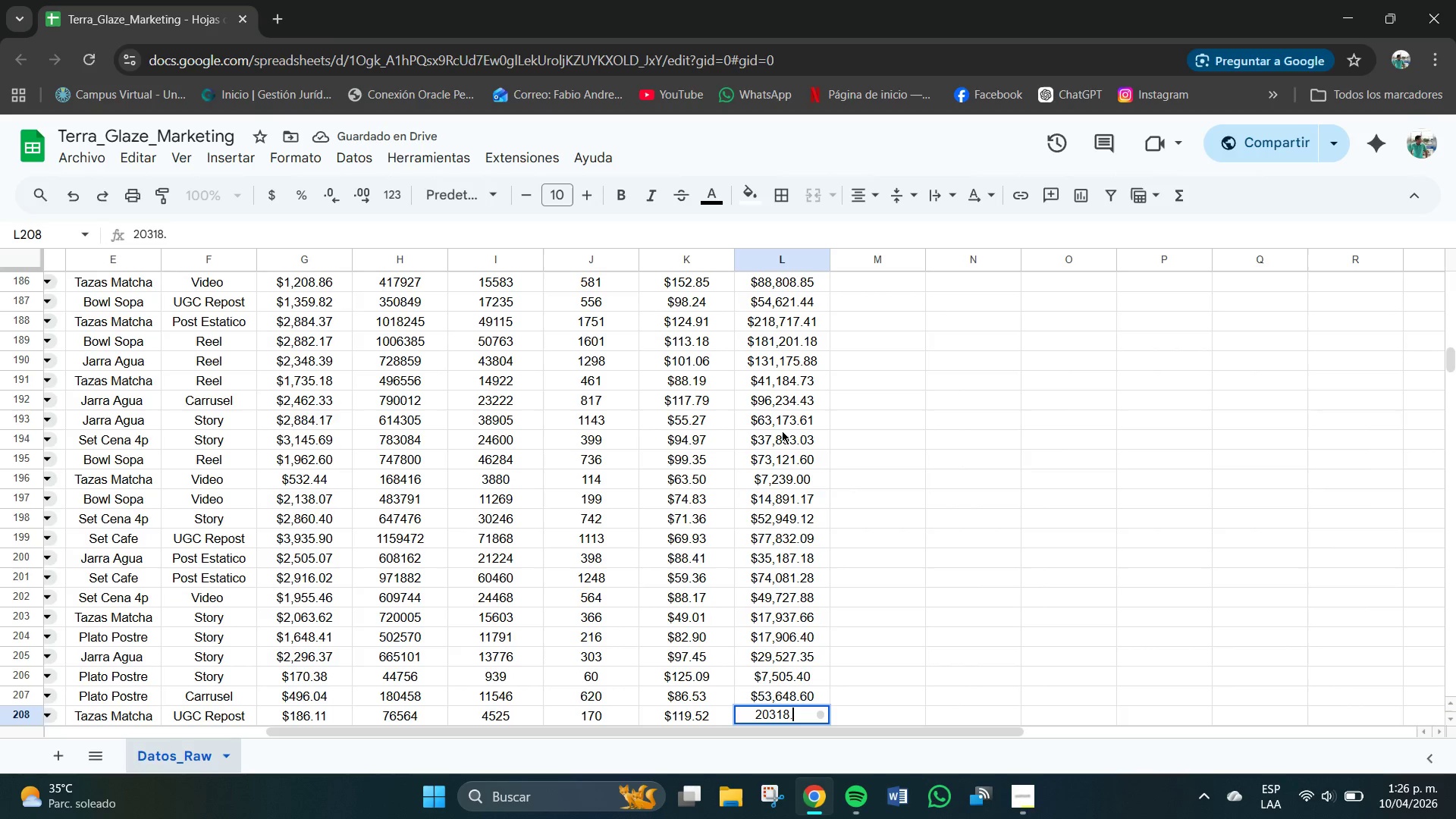 
key(Numpad4)
 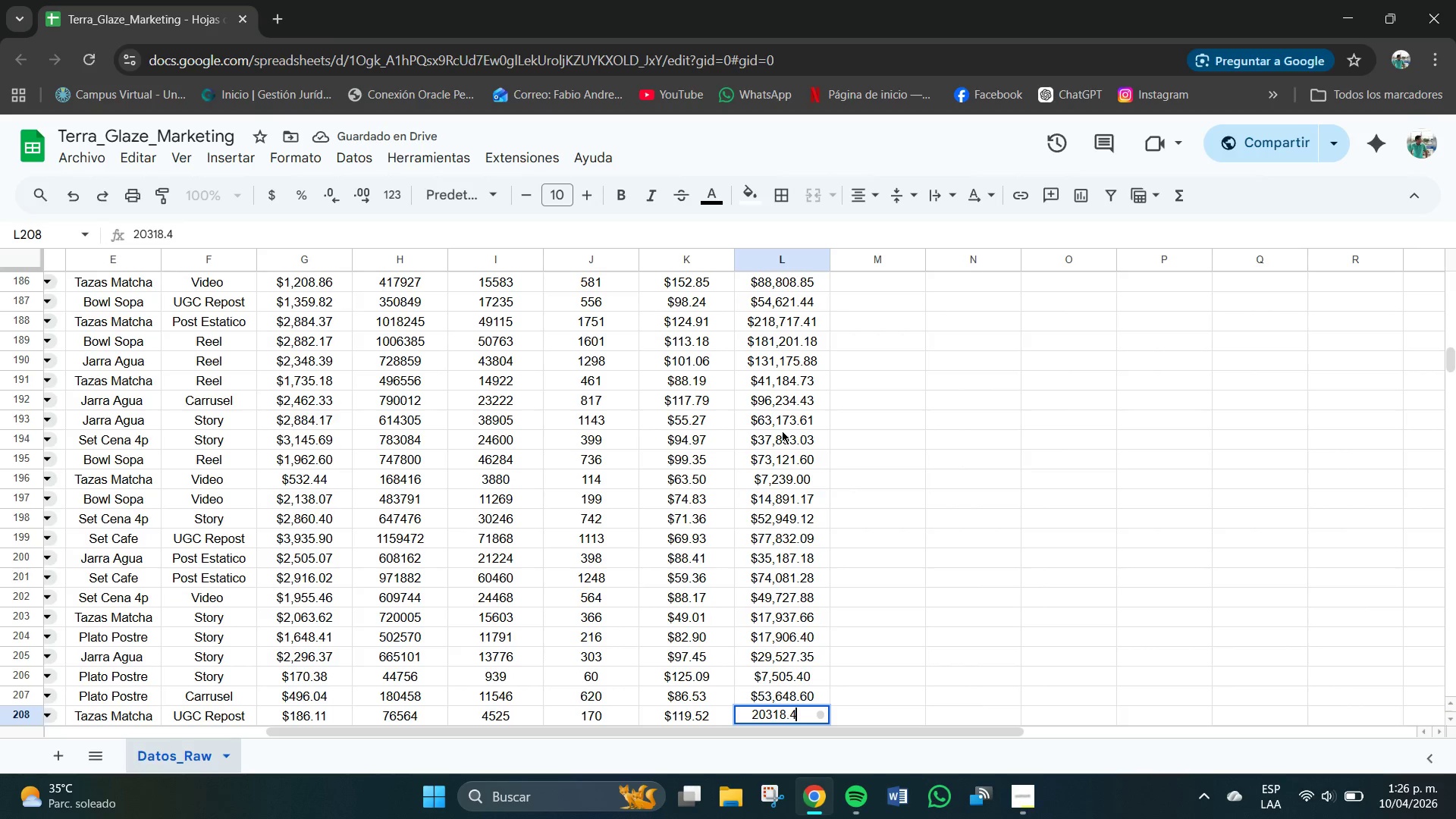 
key(Numpad0)
 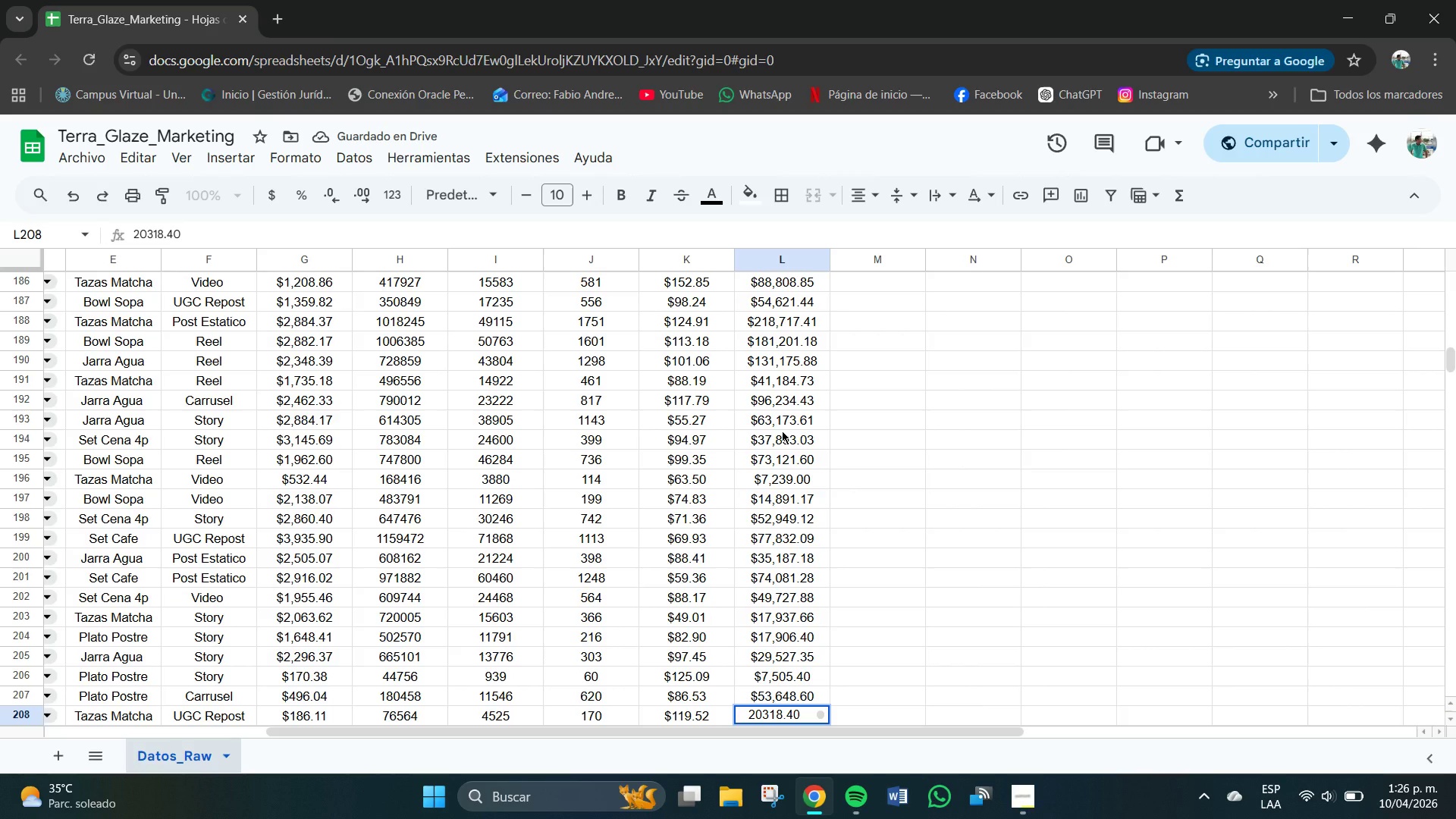 
key(NumpadEnter)
 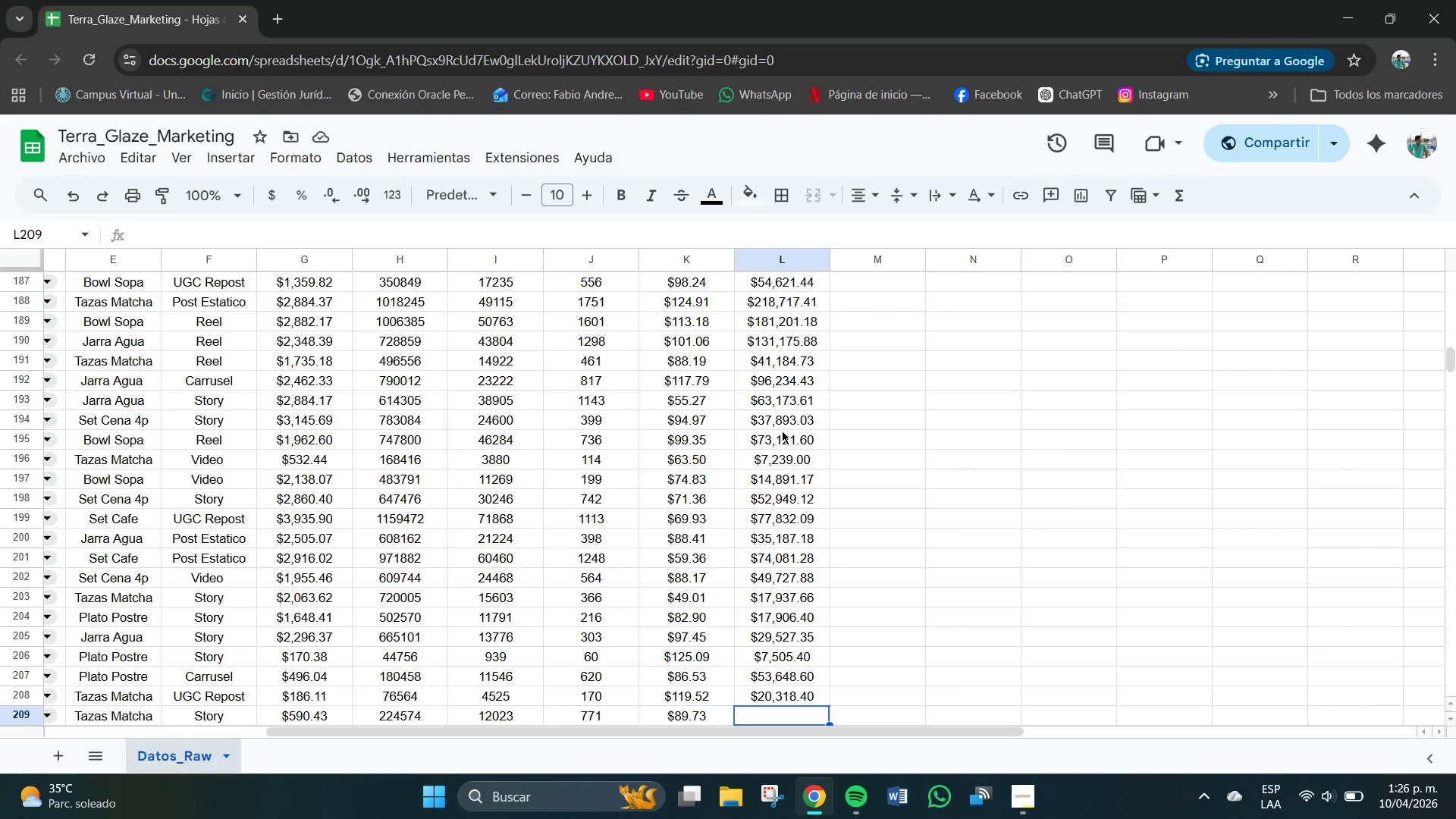 
wait(10.31)
 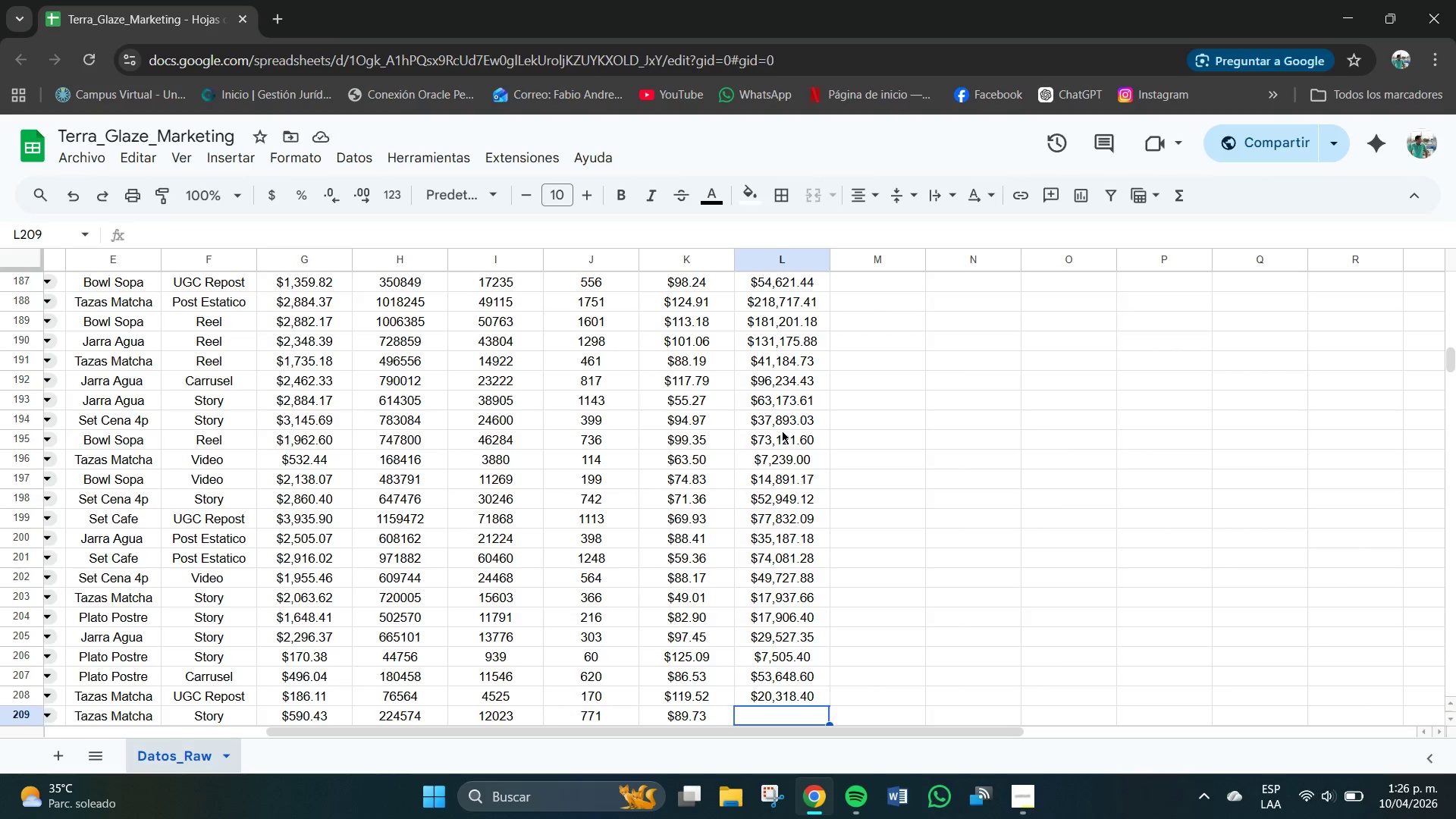 
key(Numpad6)
 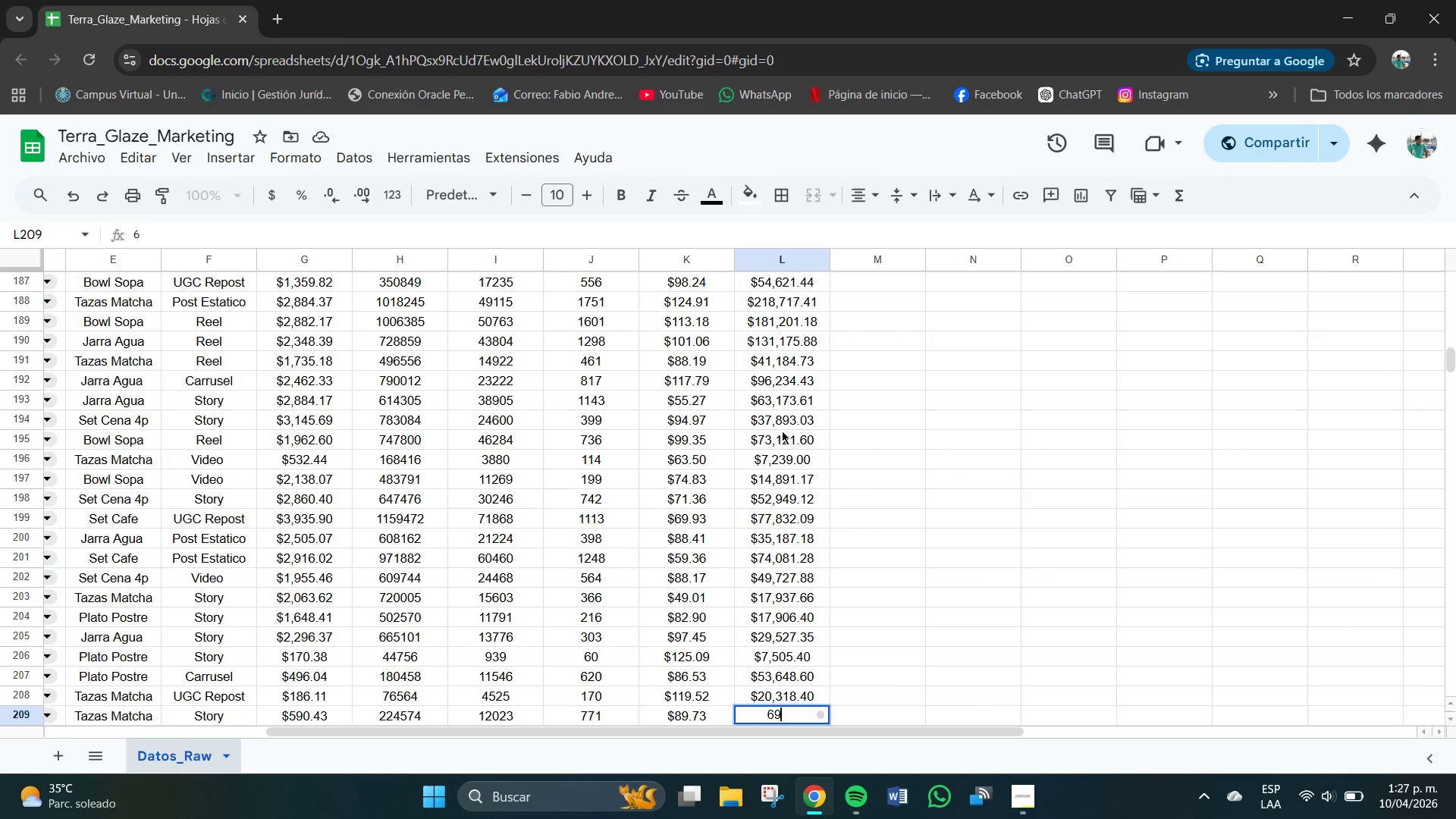 
key(Numpad9)
 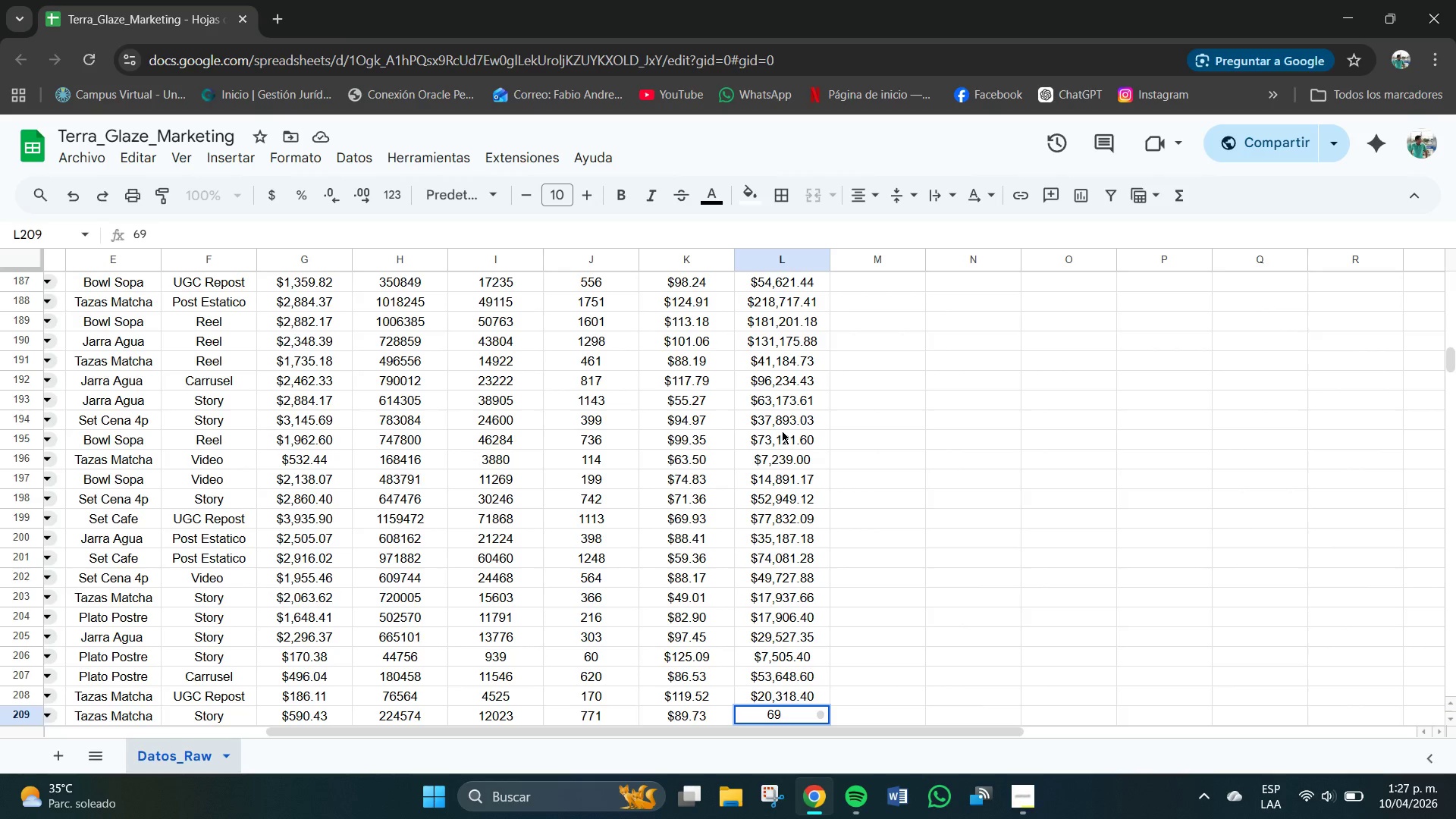 
key(Backspace)
 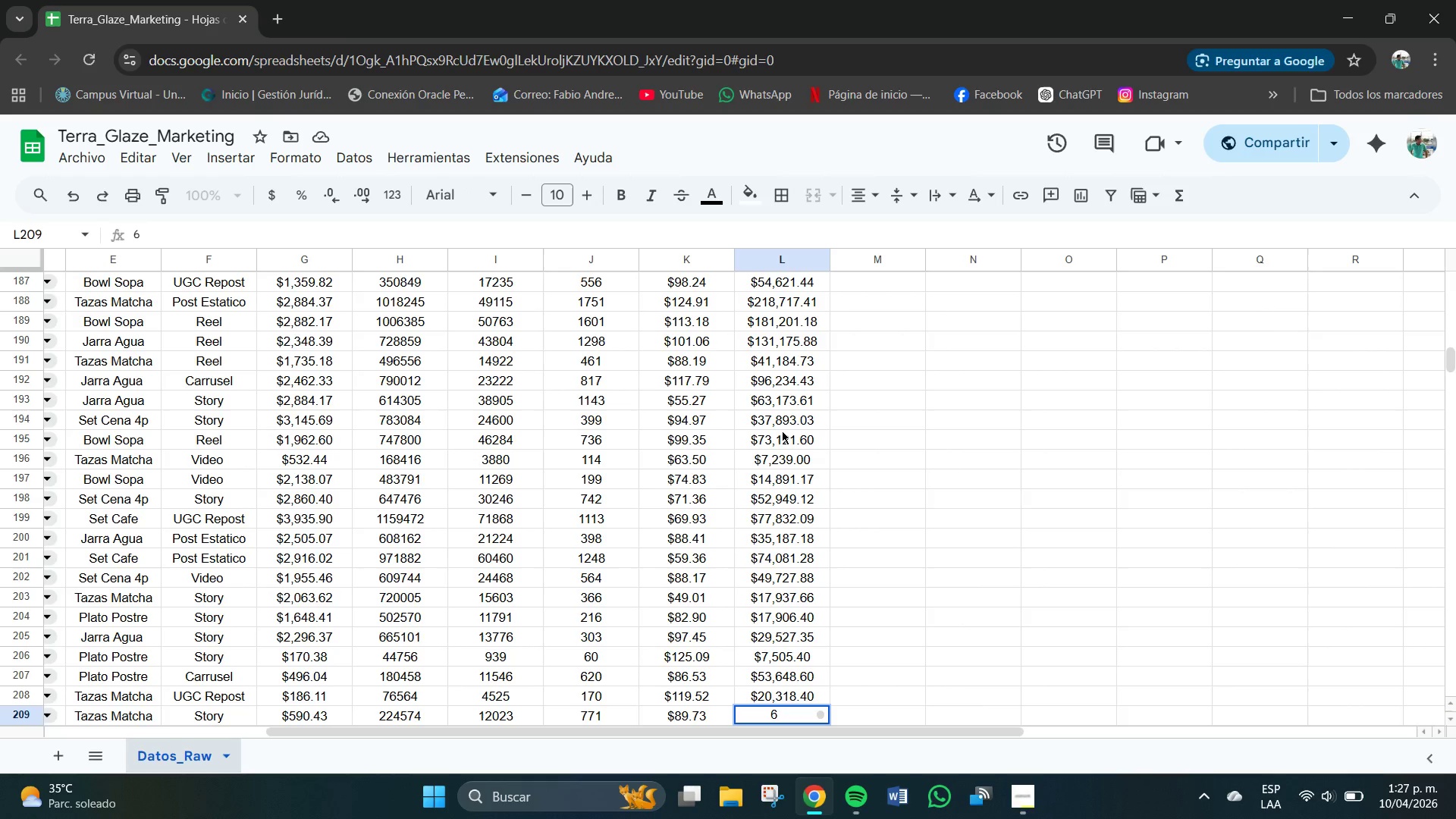 
key(Numpad1)
 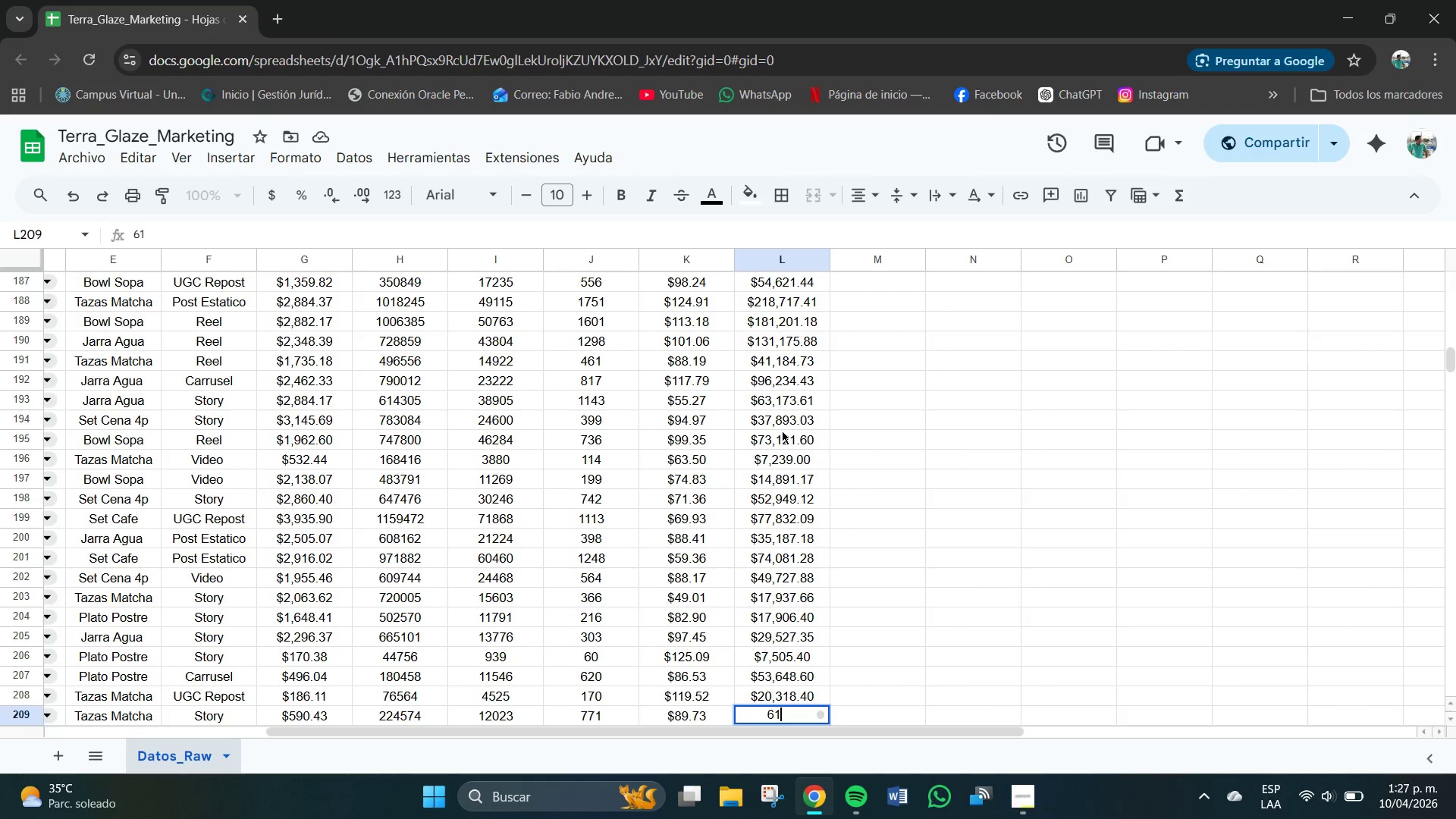 
key(Numpad8)
 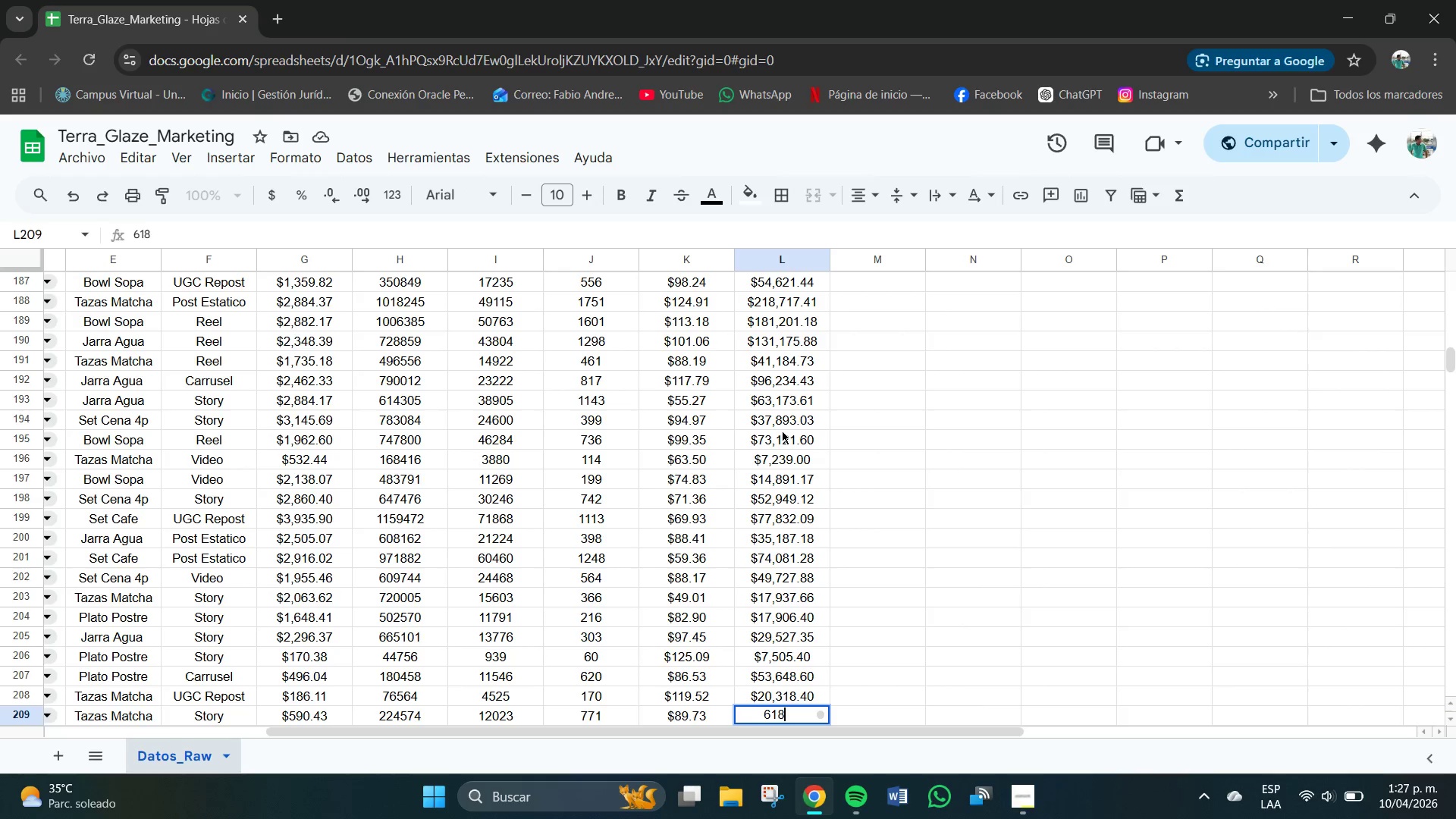 
key(Numpad1)
 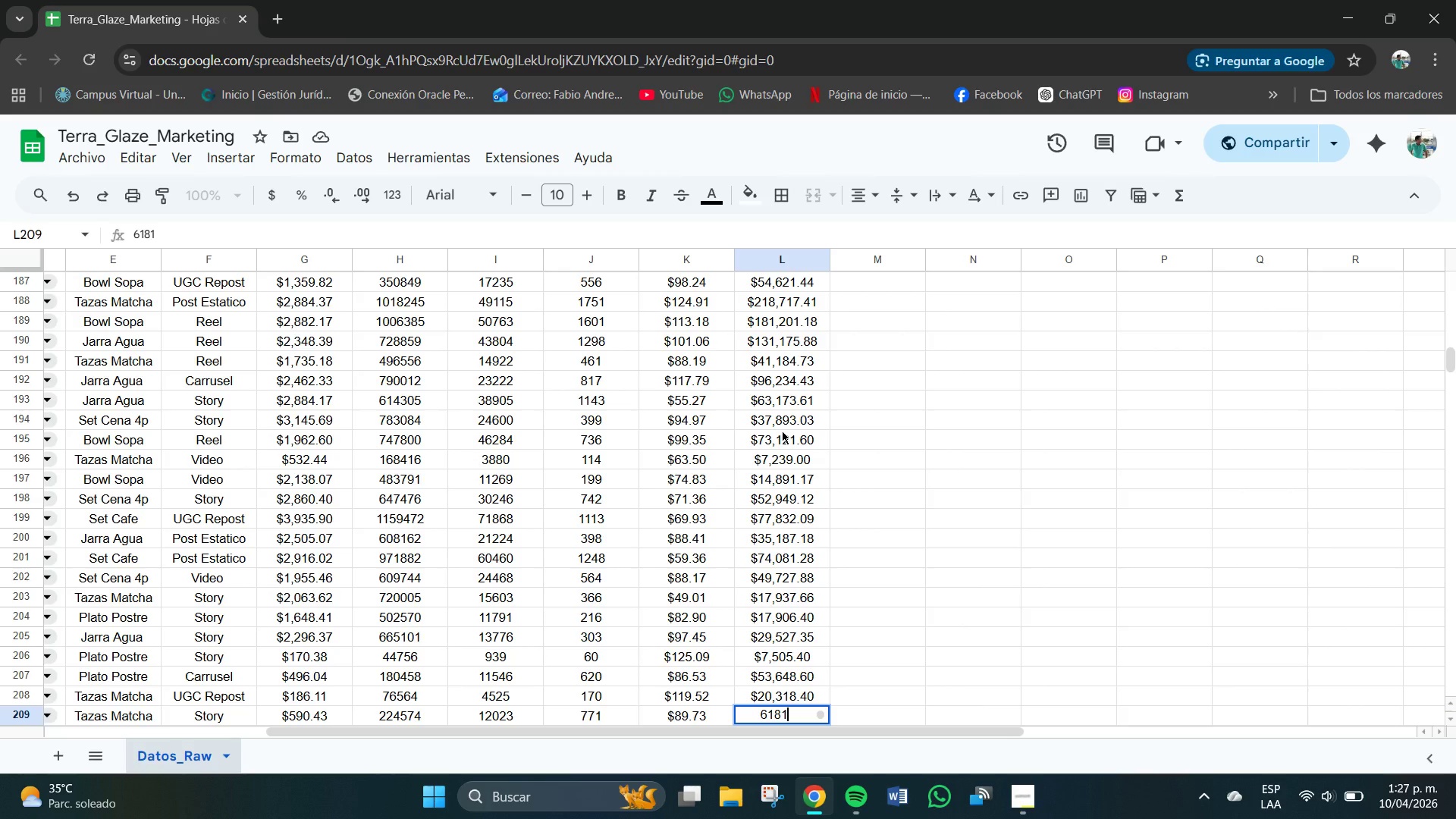 
key(Backspace)
 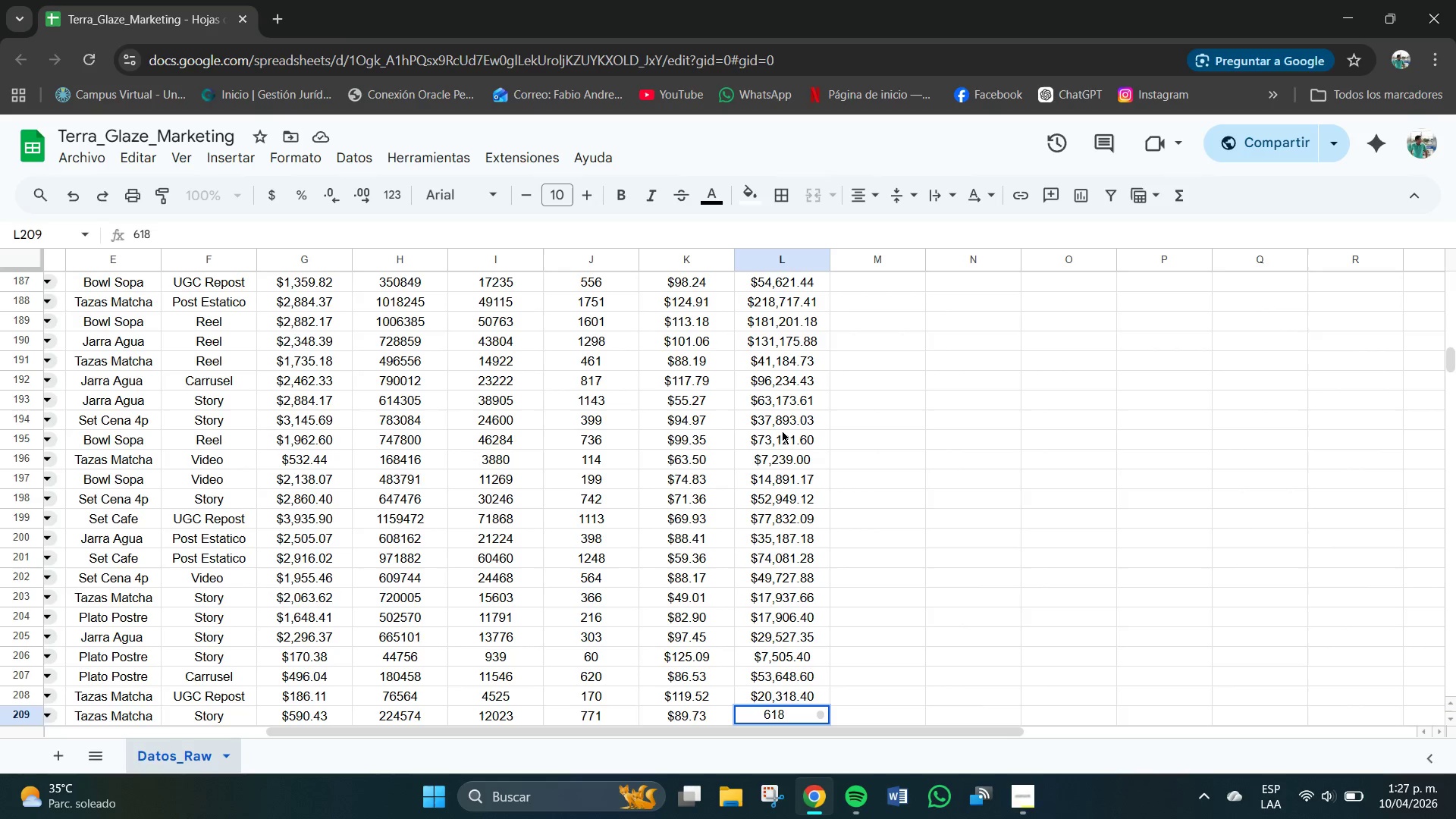 
key(Backspace)
 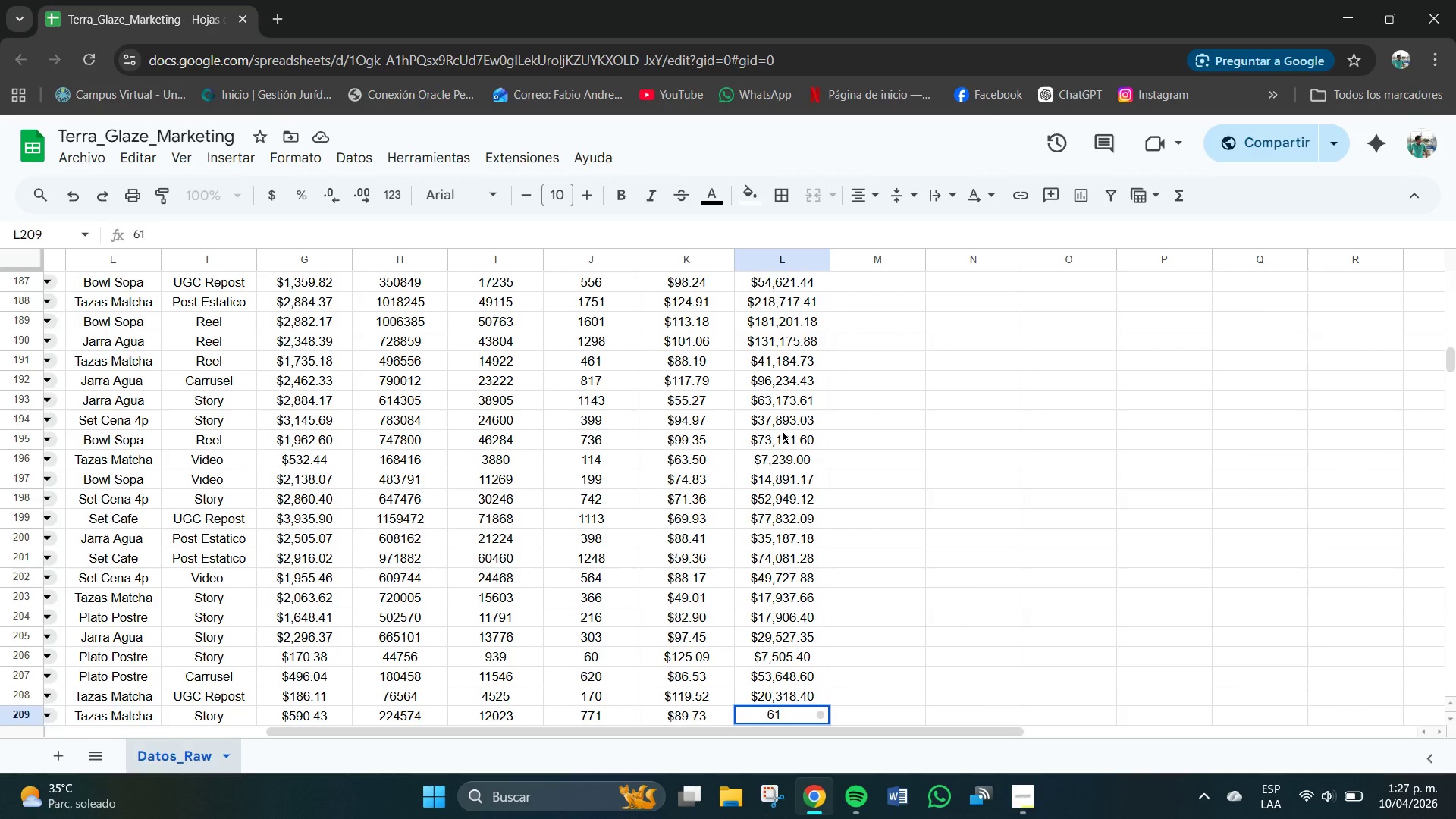 
key(Backspace)
 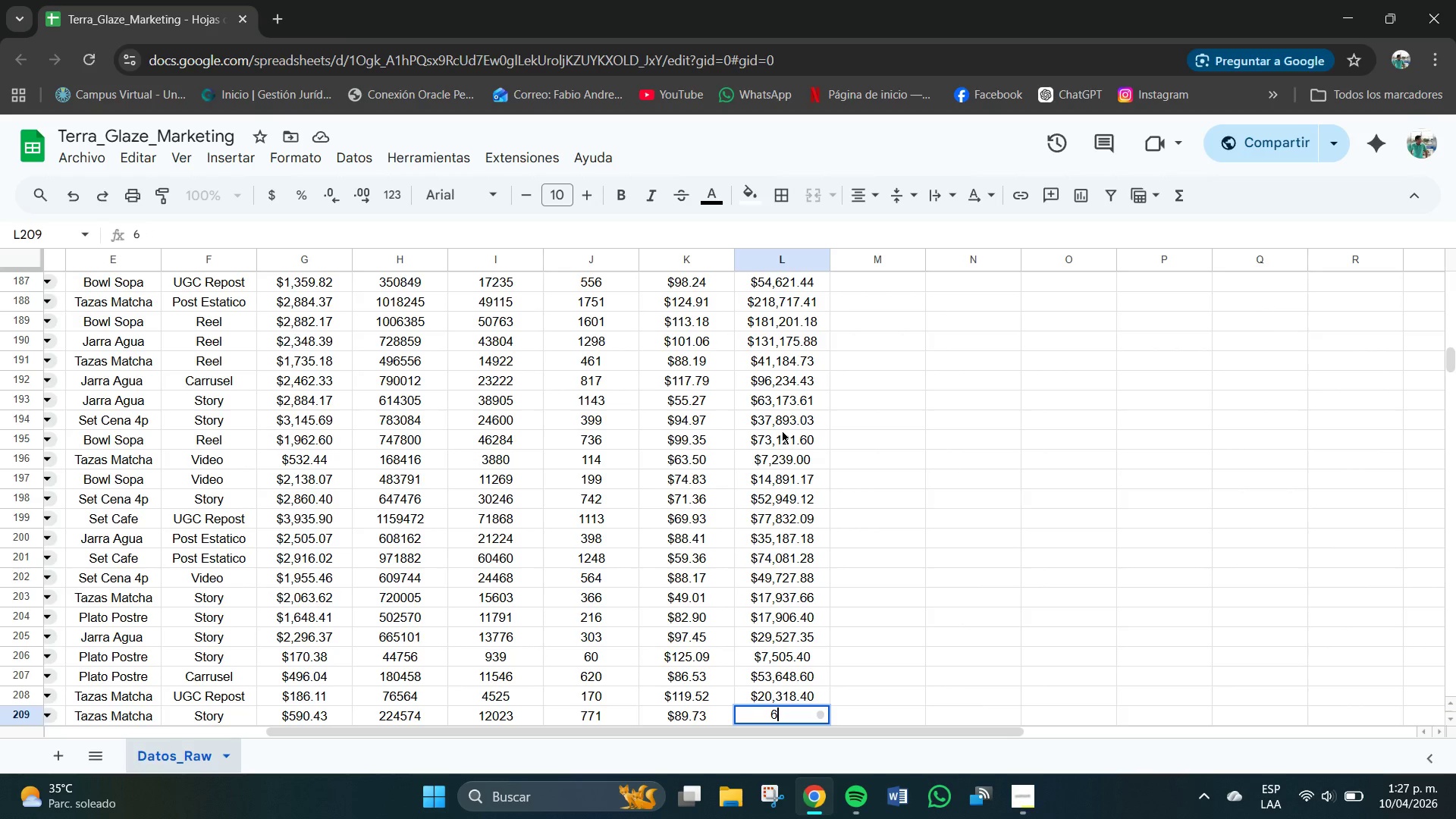 
key(Numpad9)
 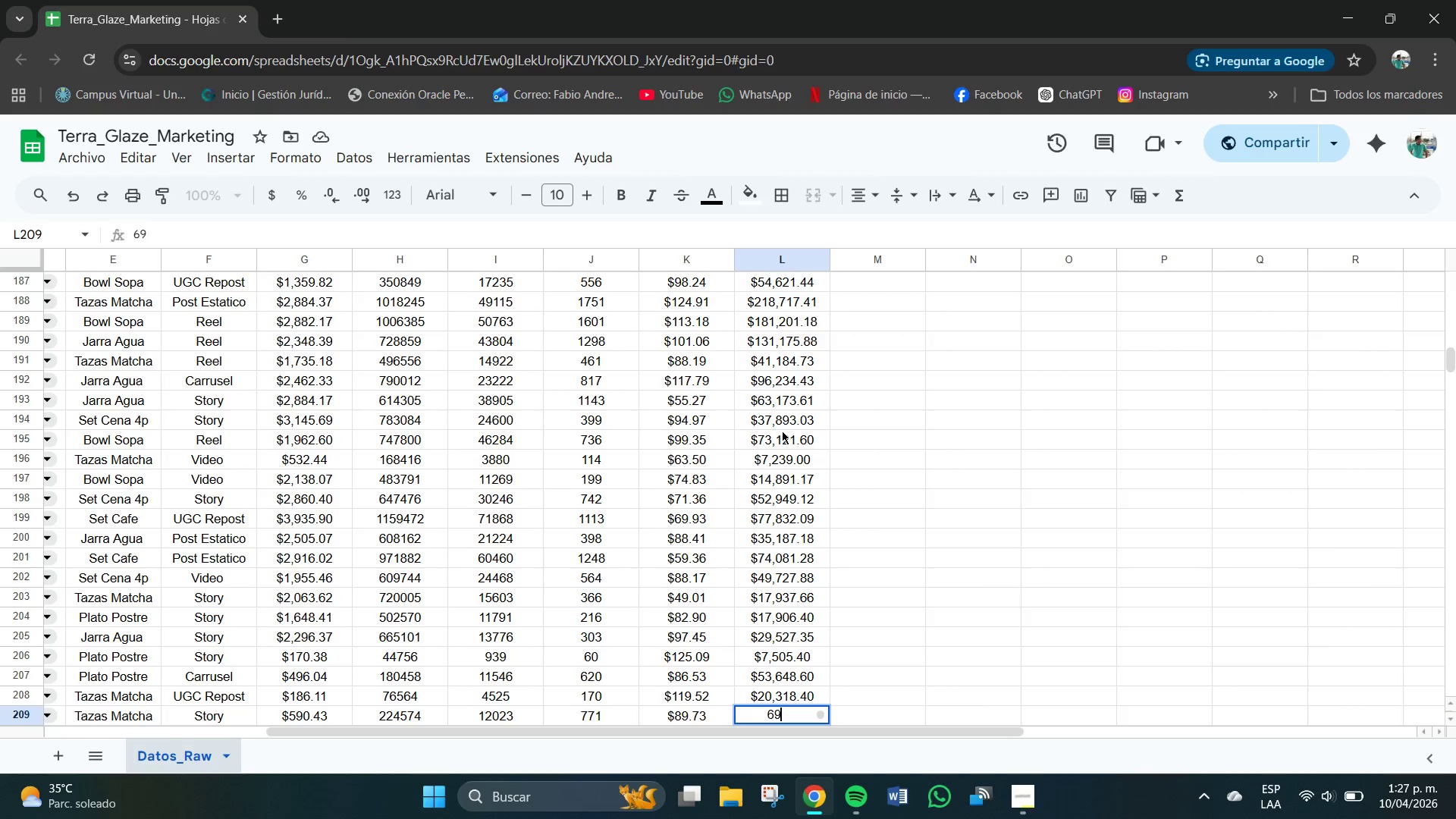 
key(Numpad1)
 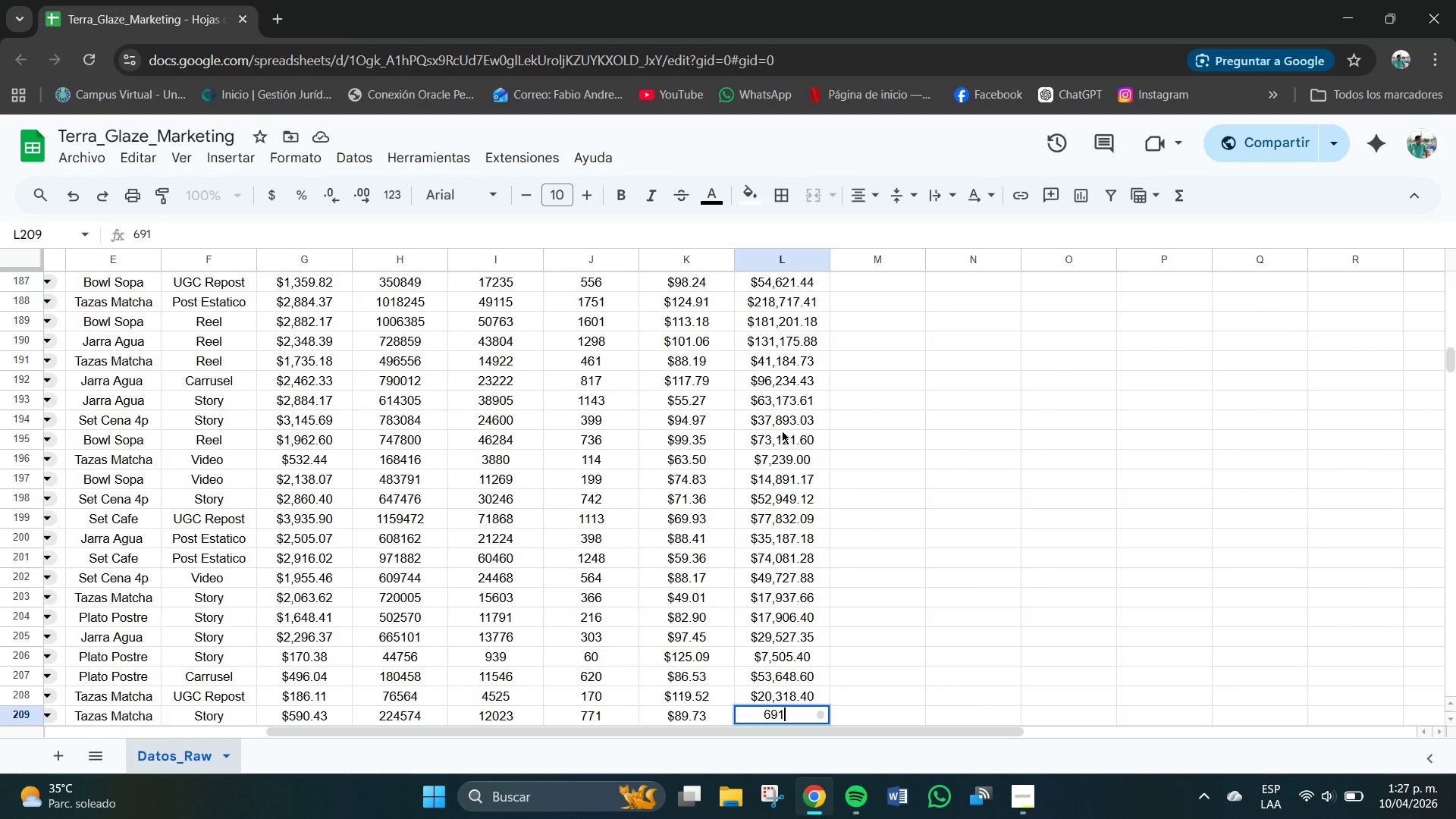 
key(Numpad8)
 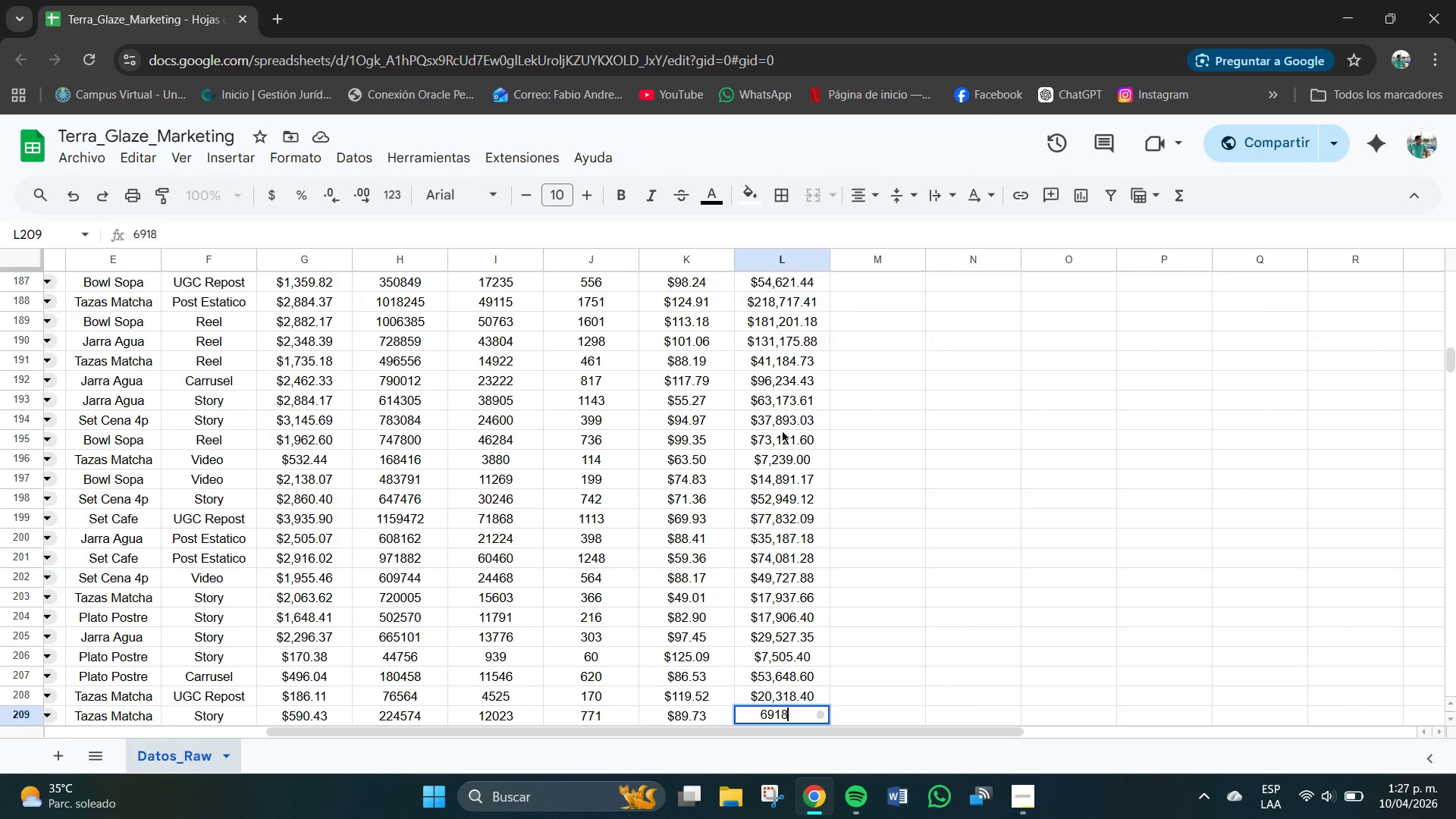 
key(Numpad1)
 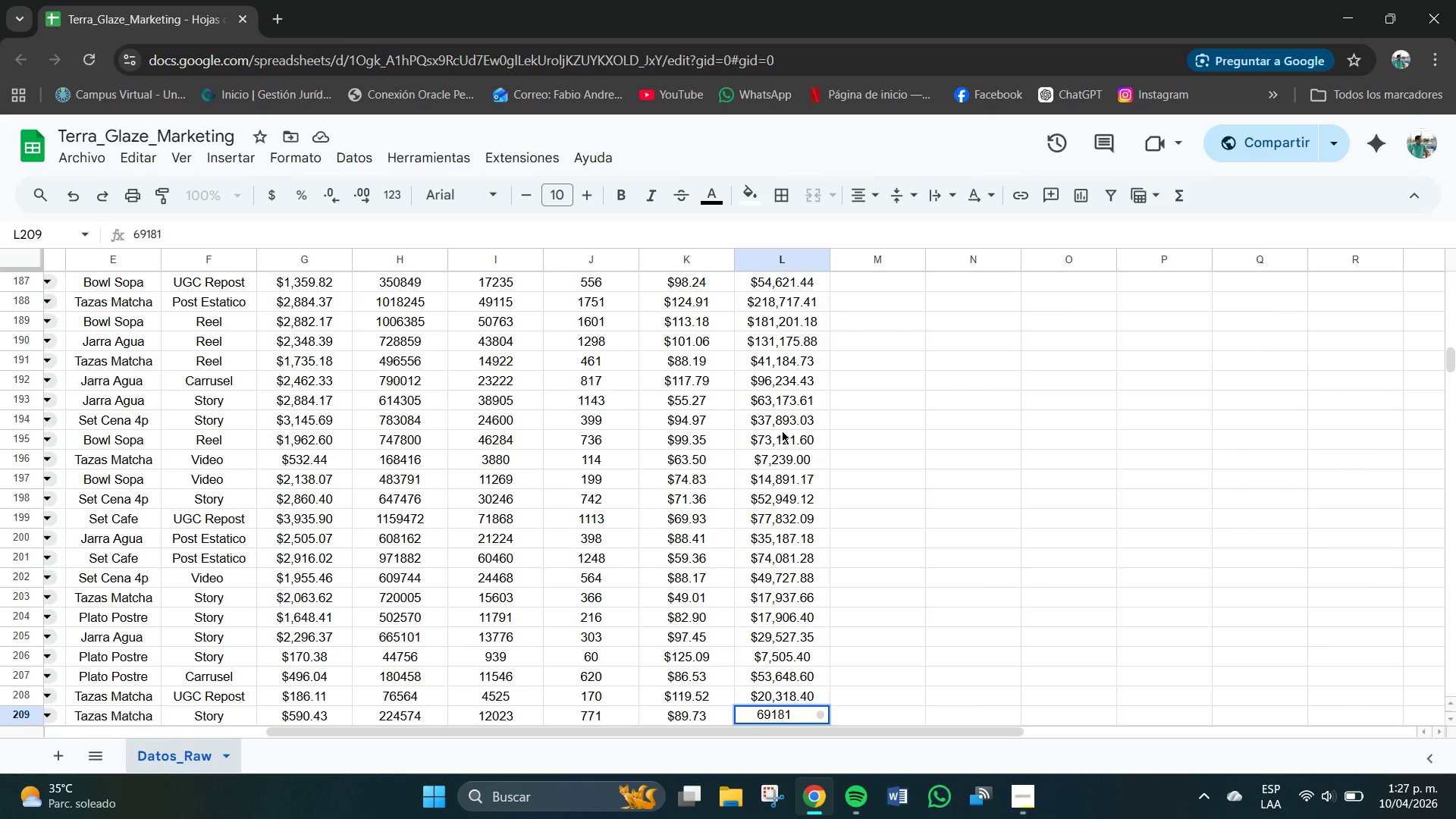 
key(NumpadDecimal)
 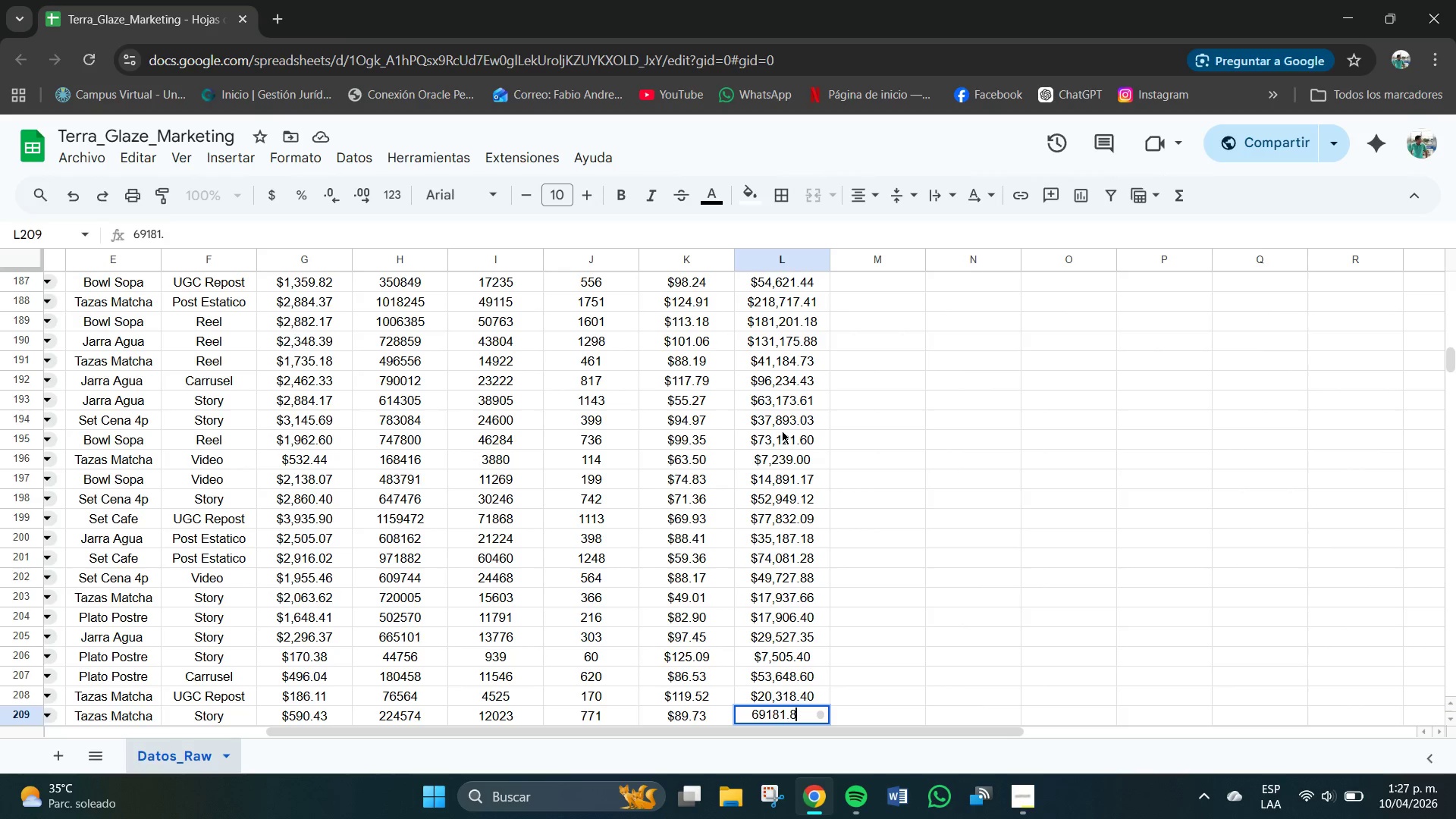 
key(Numpad8)
 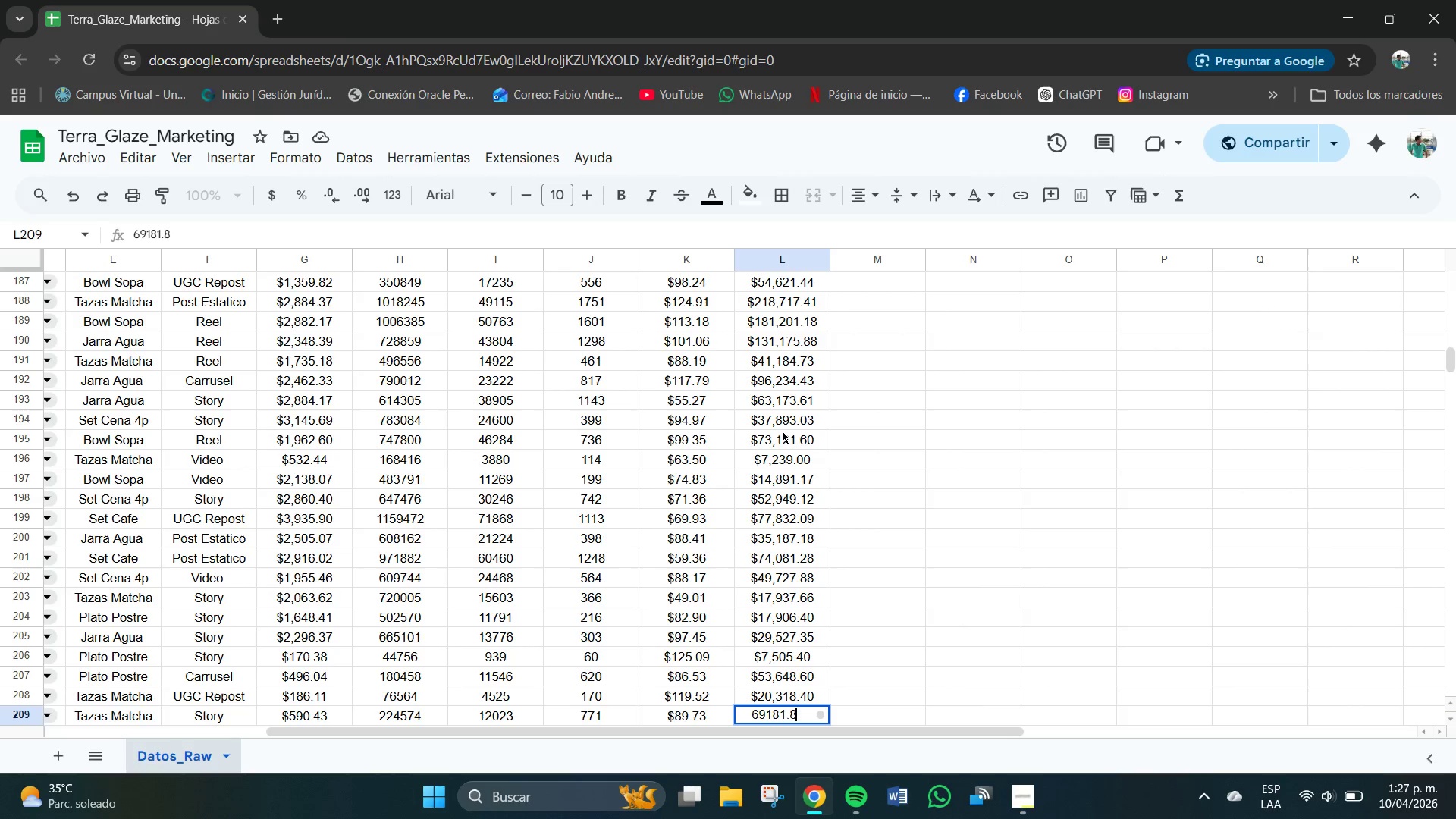 
key(Numpad3)
 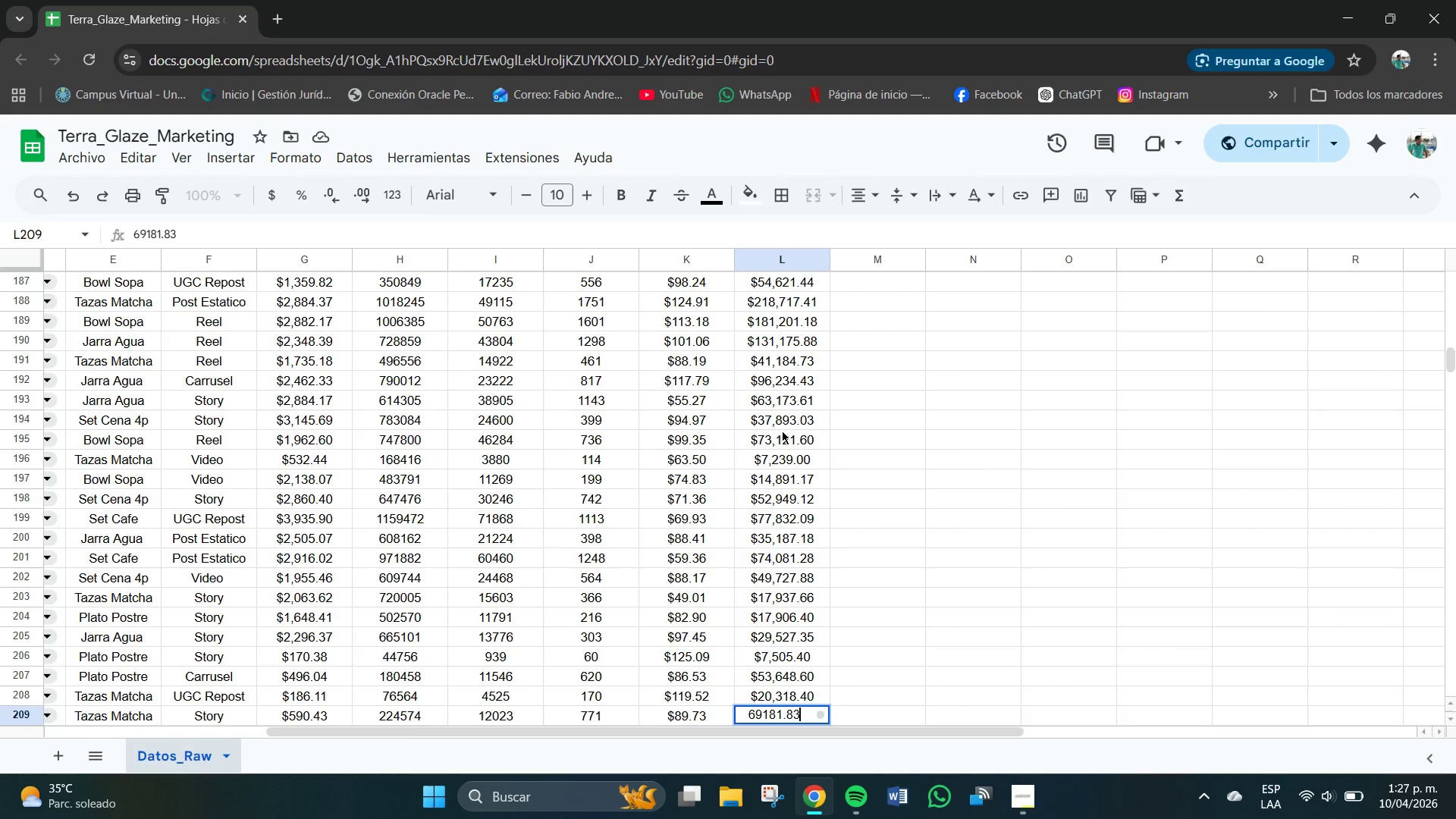 
key(NumpadEnter)
 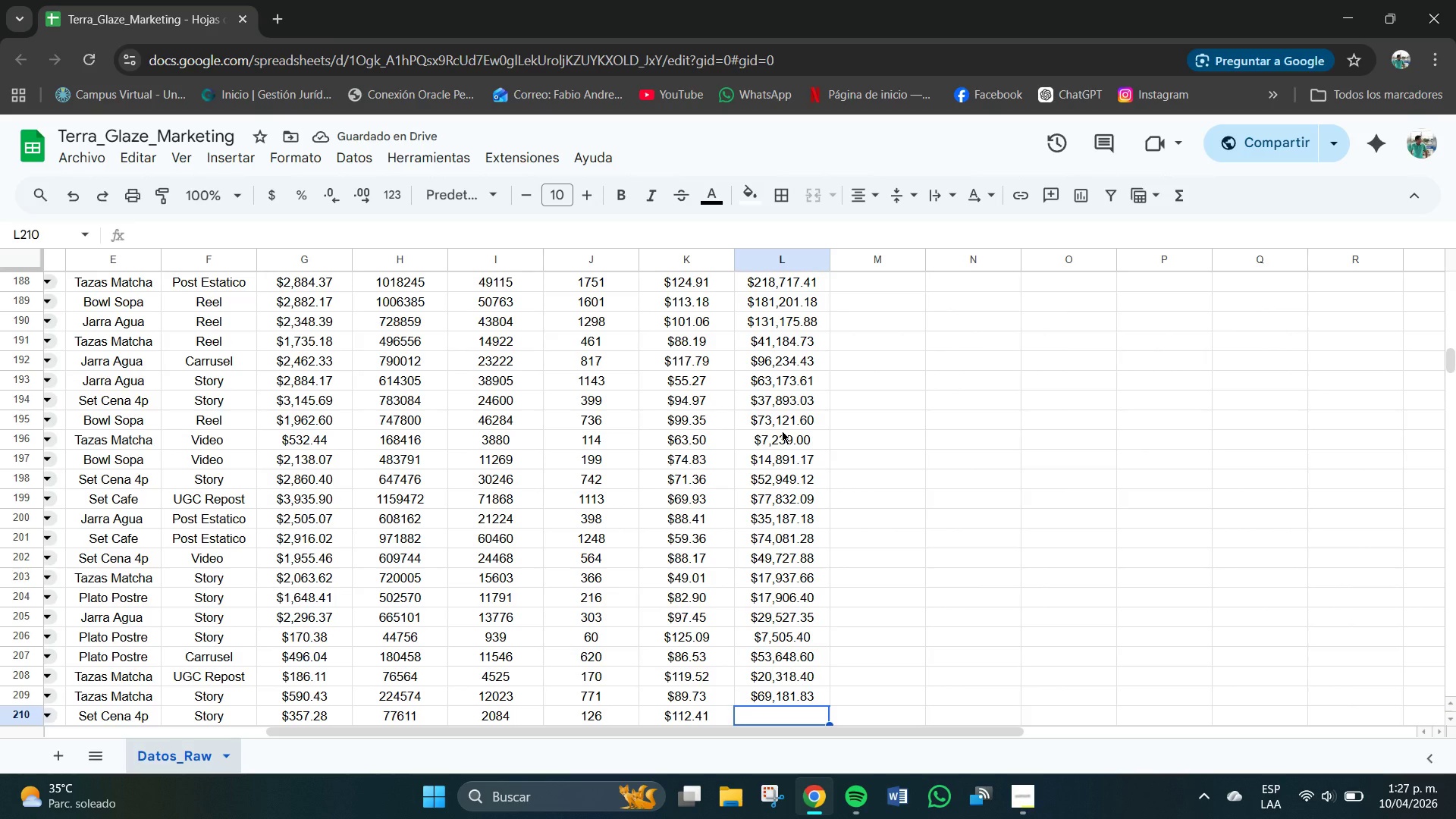 
key(Numpad1)
 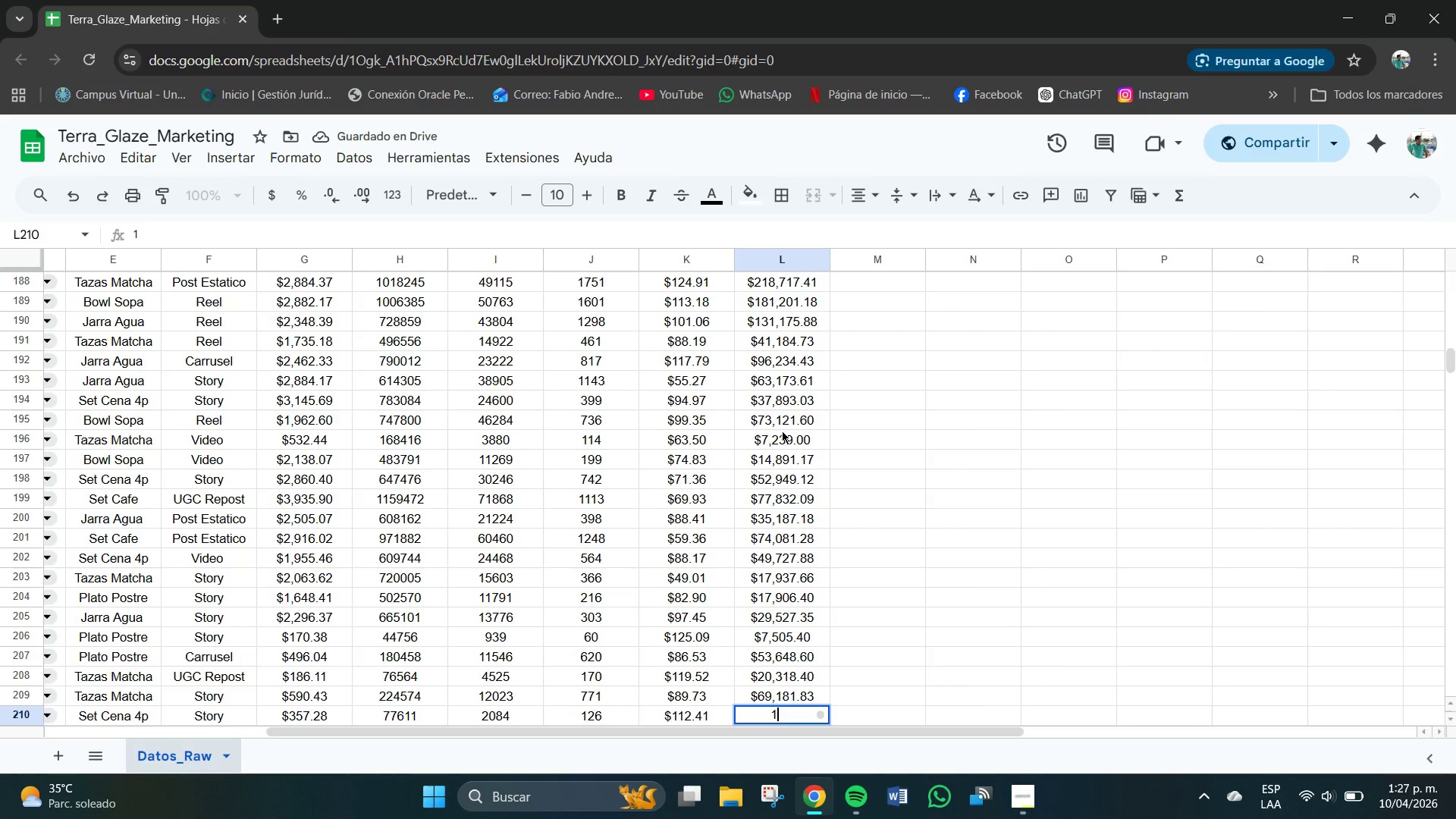 
key(Numpad4)
 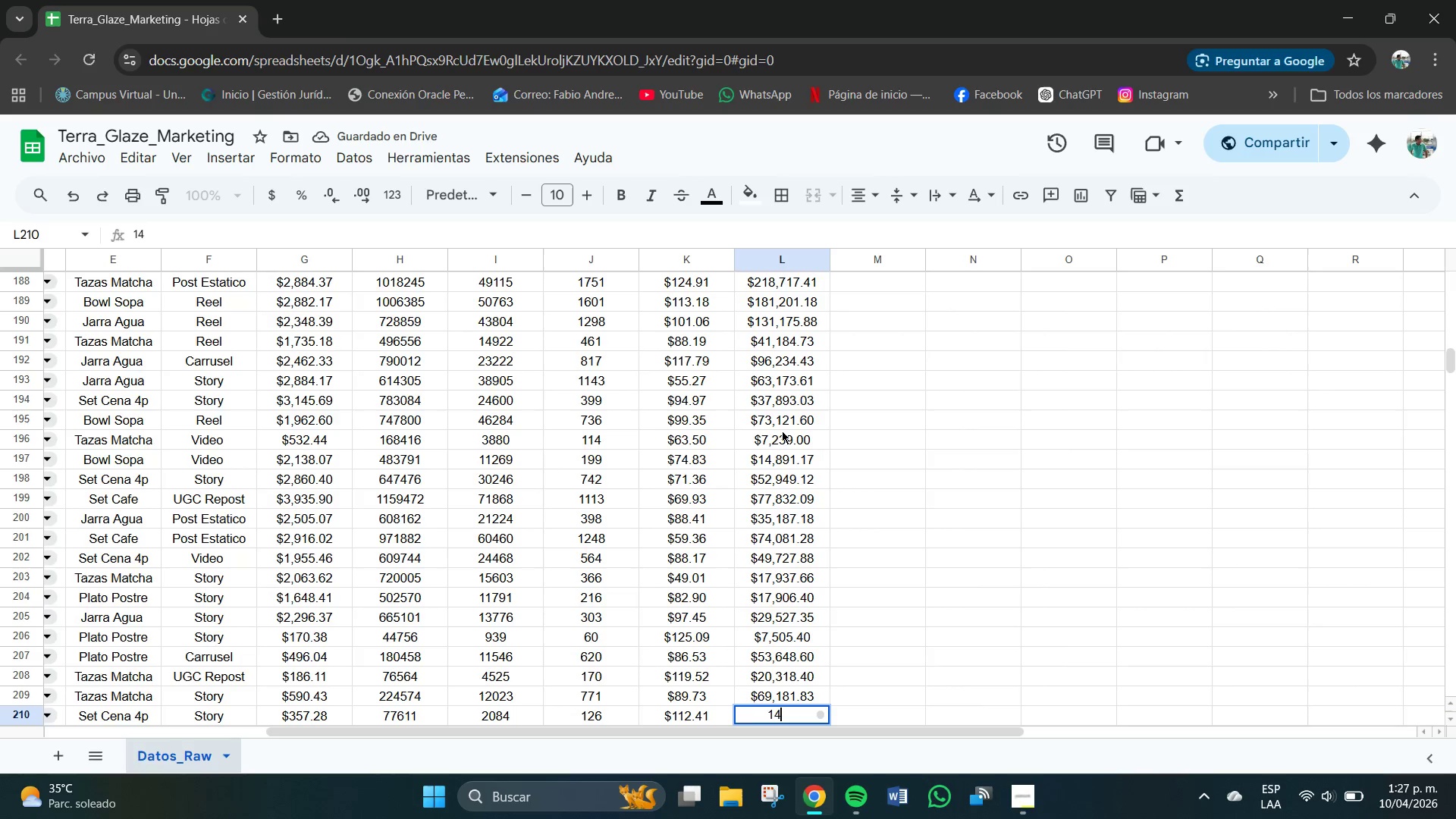 
key(Numpad1)
 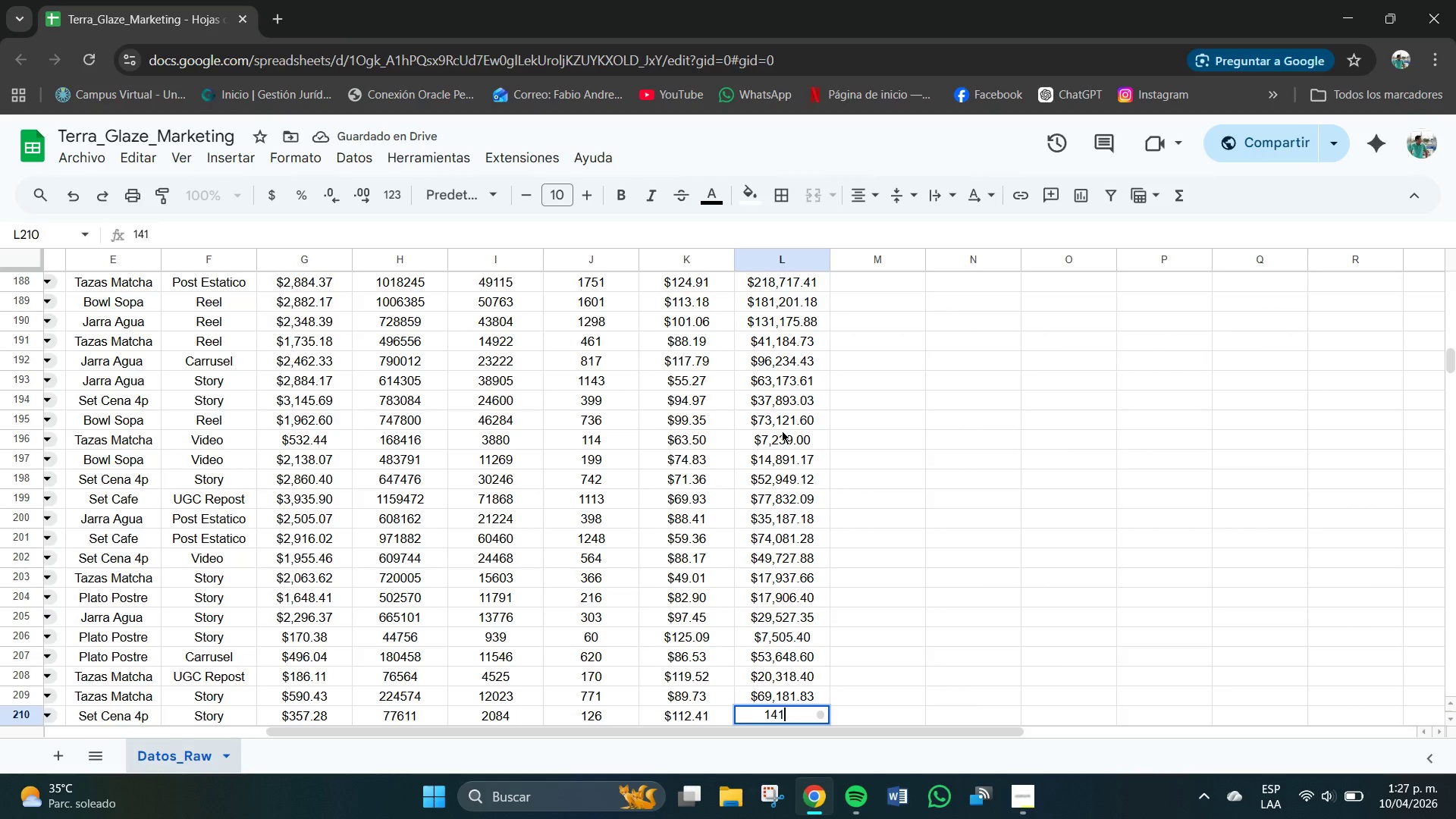 
key(Numpad6)
 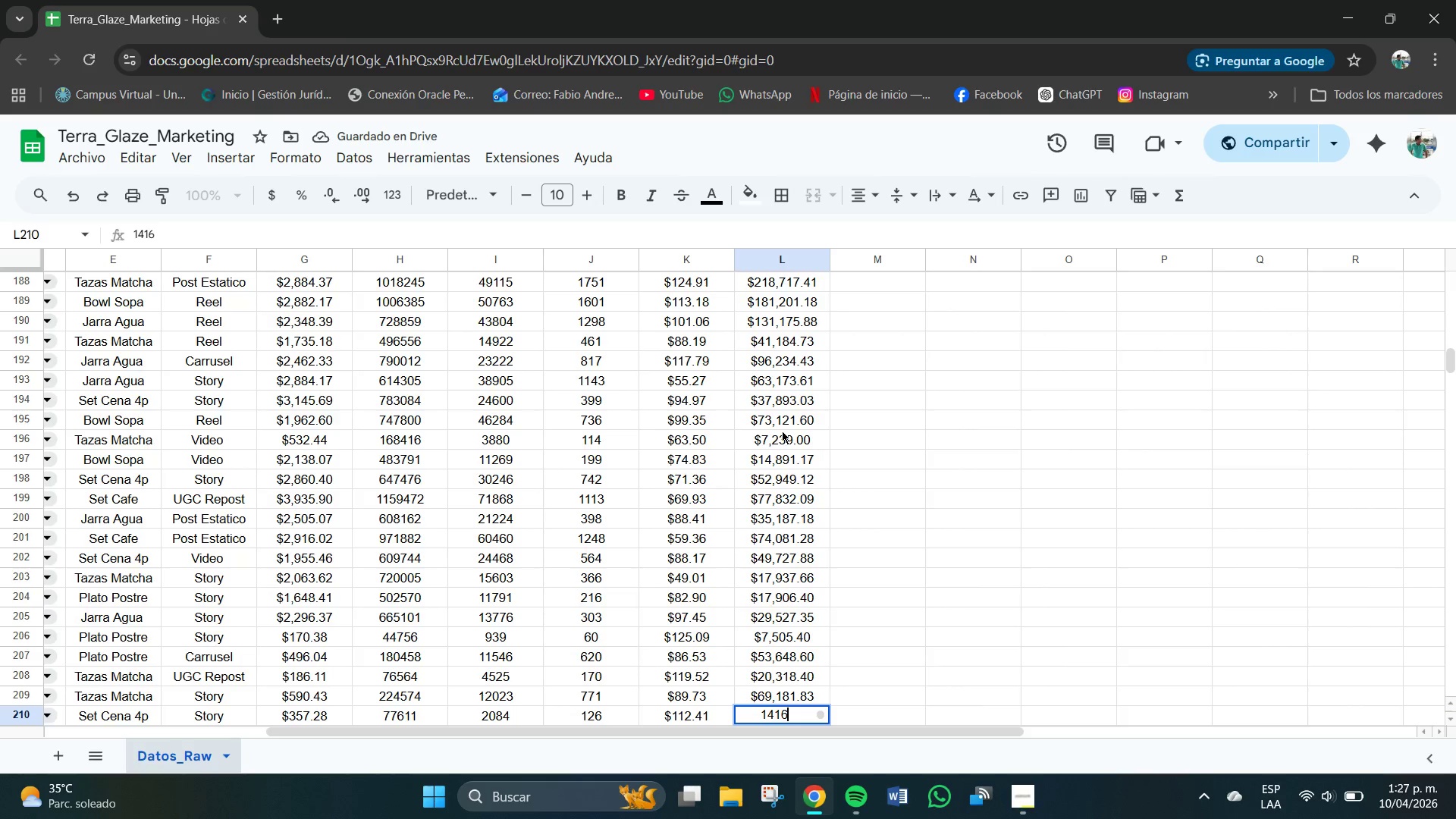 
key(Numpad3)
 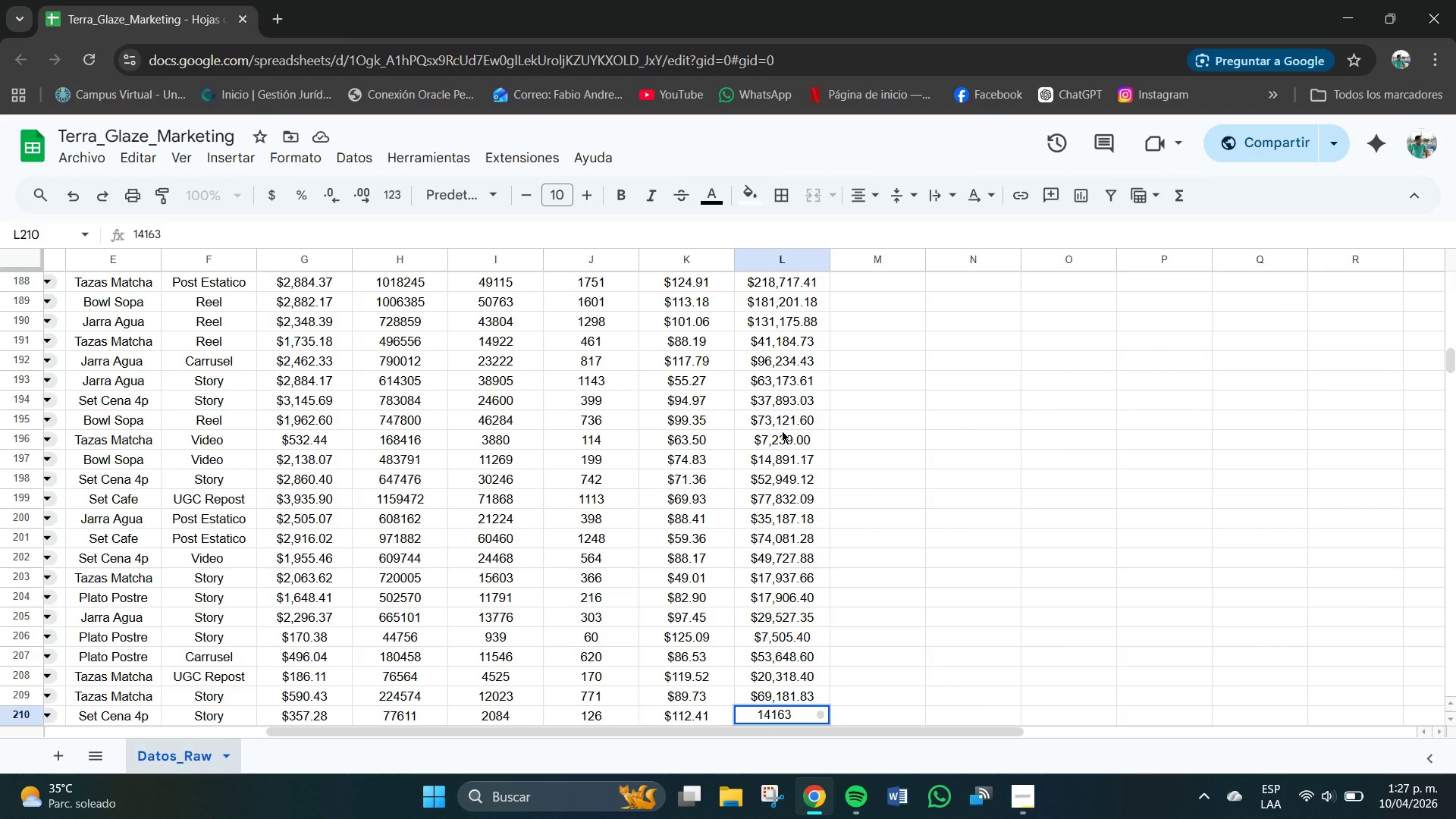 
key(NumpadDecimal)
 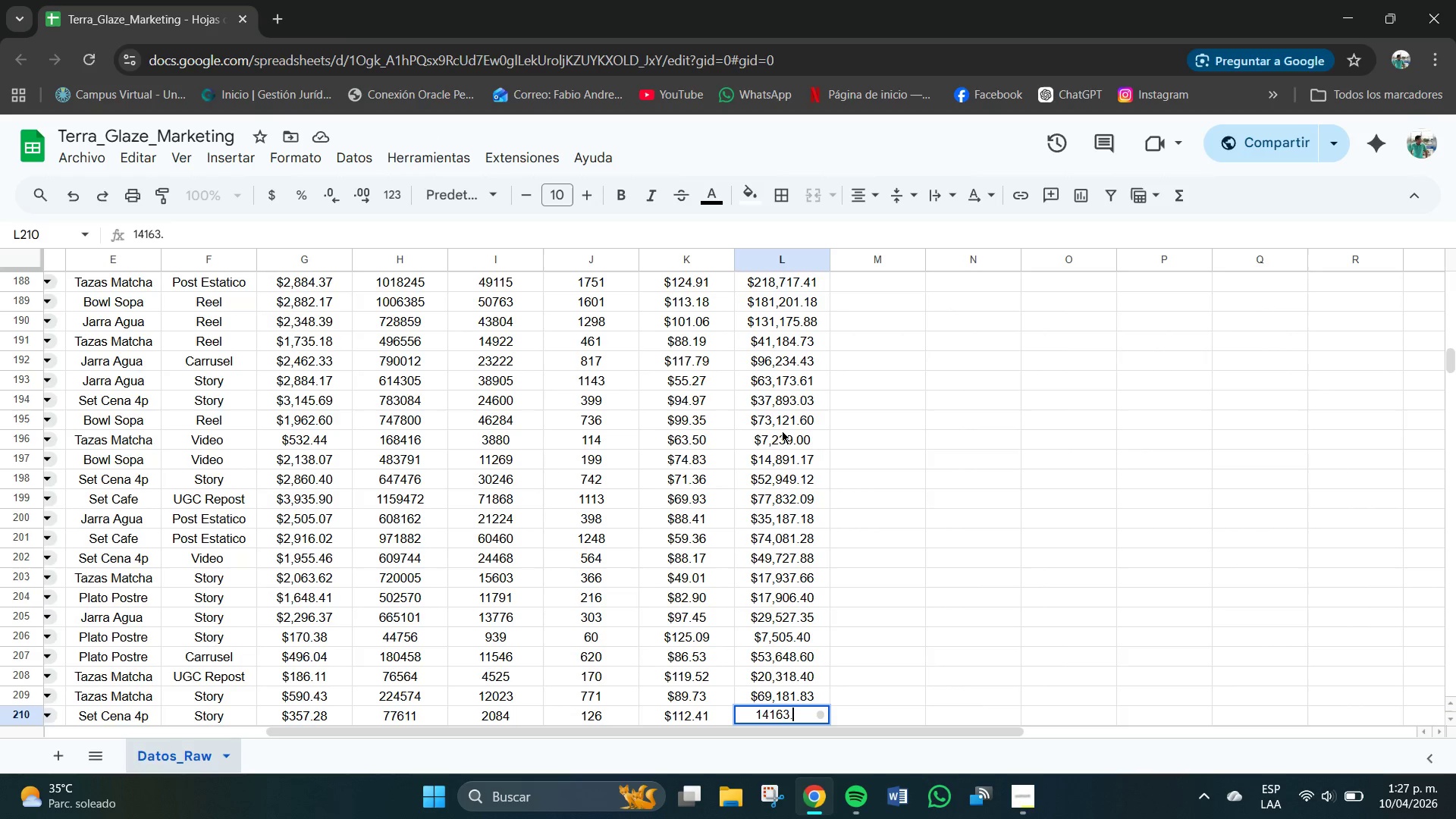 
key(Numpad6)
 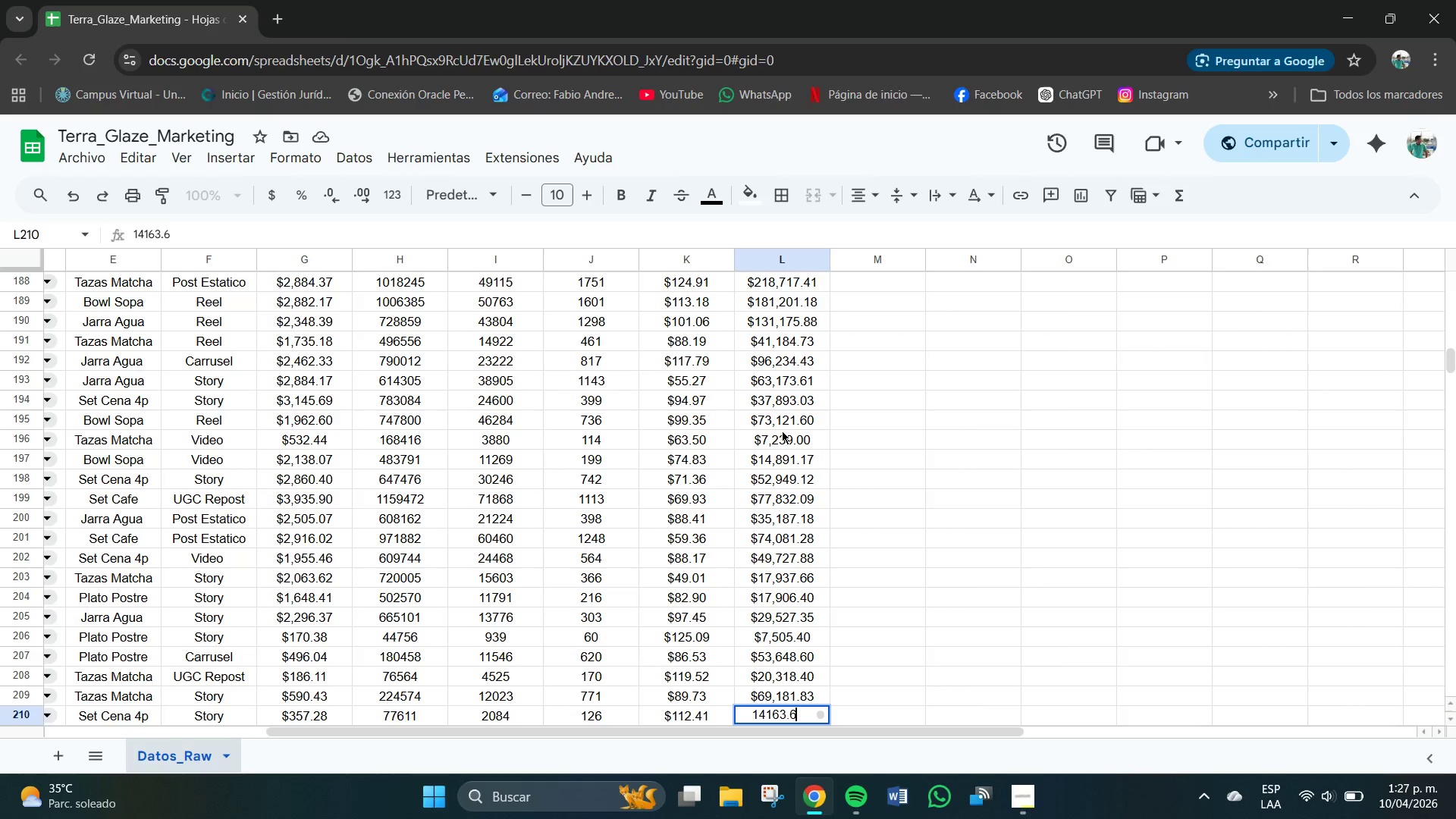 
key(Numpad6)
 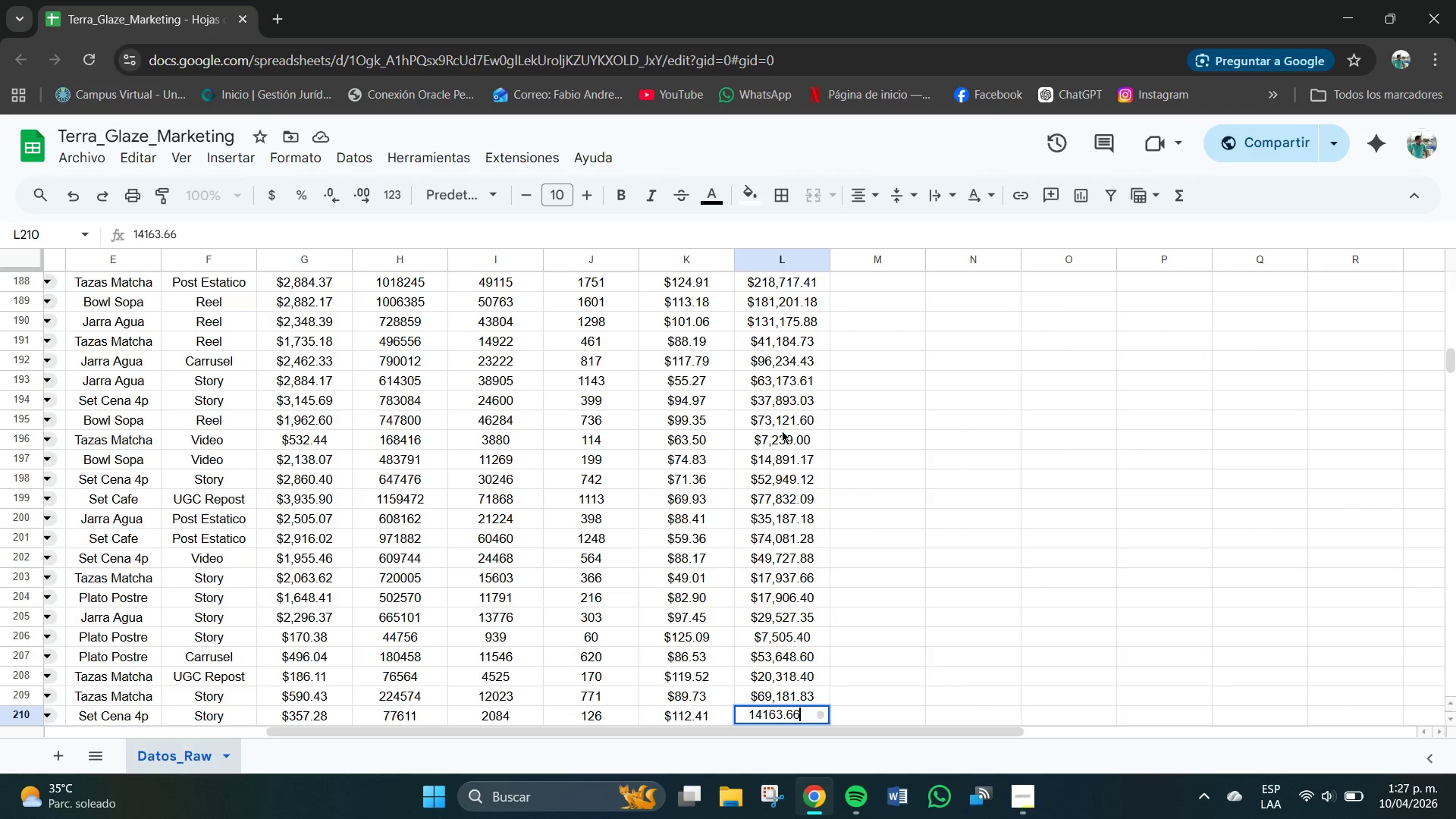 
key(NumpadEnter)
 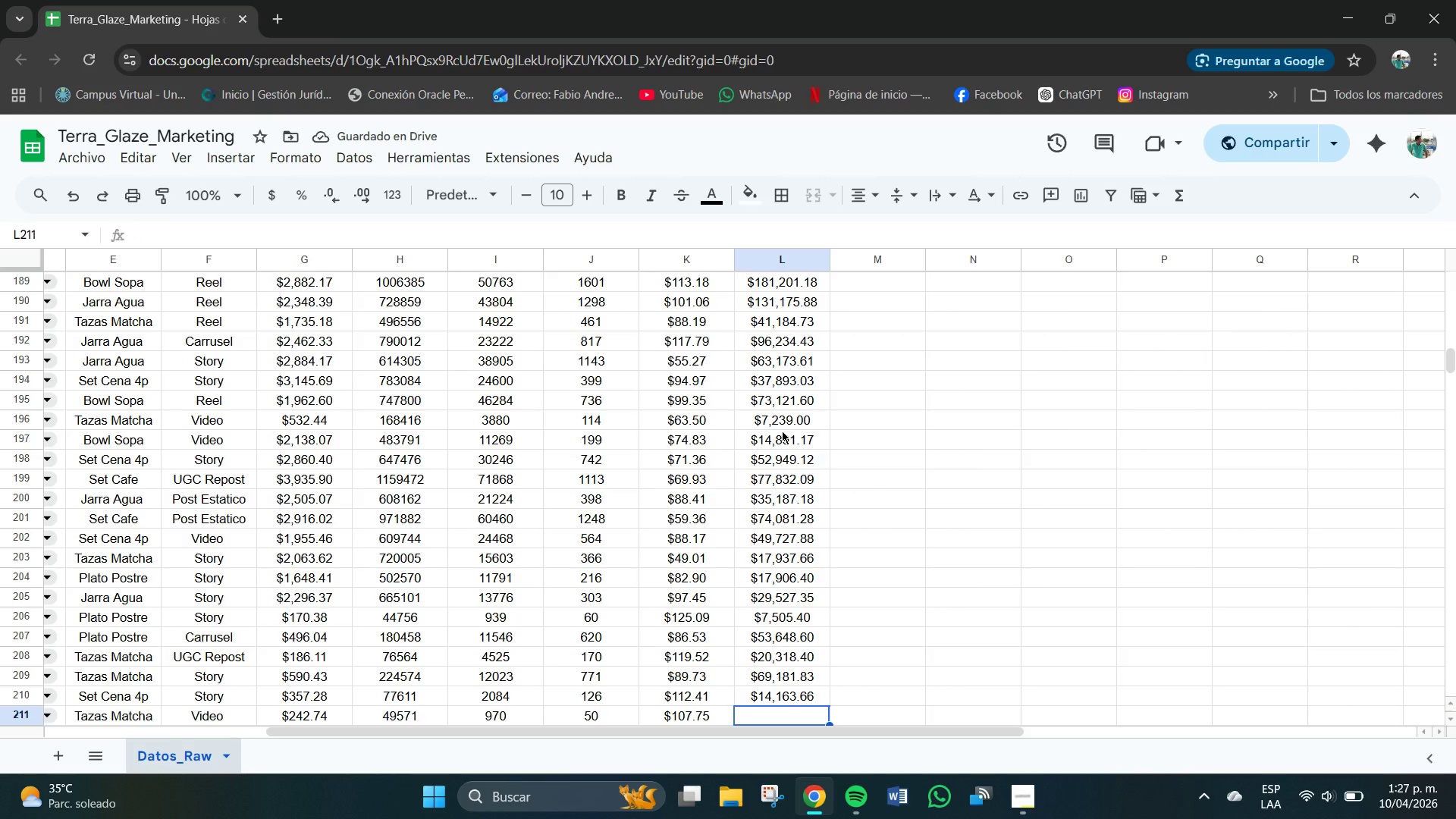 
wait(5.17)
 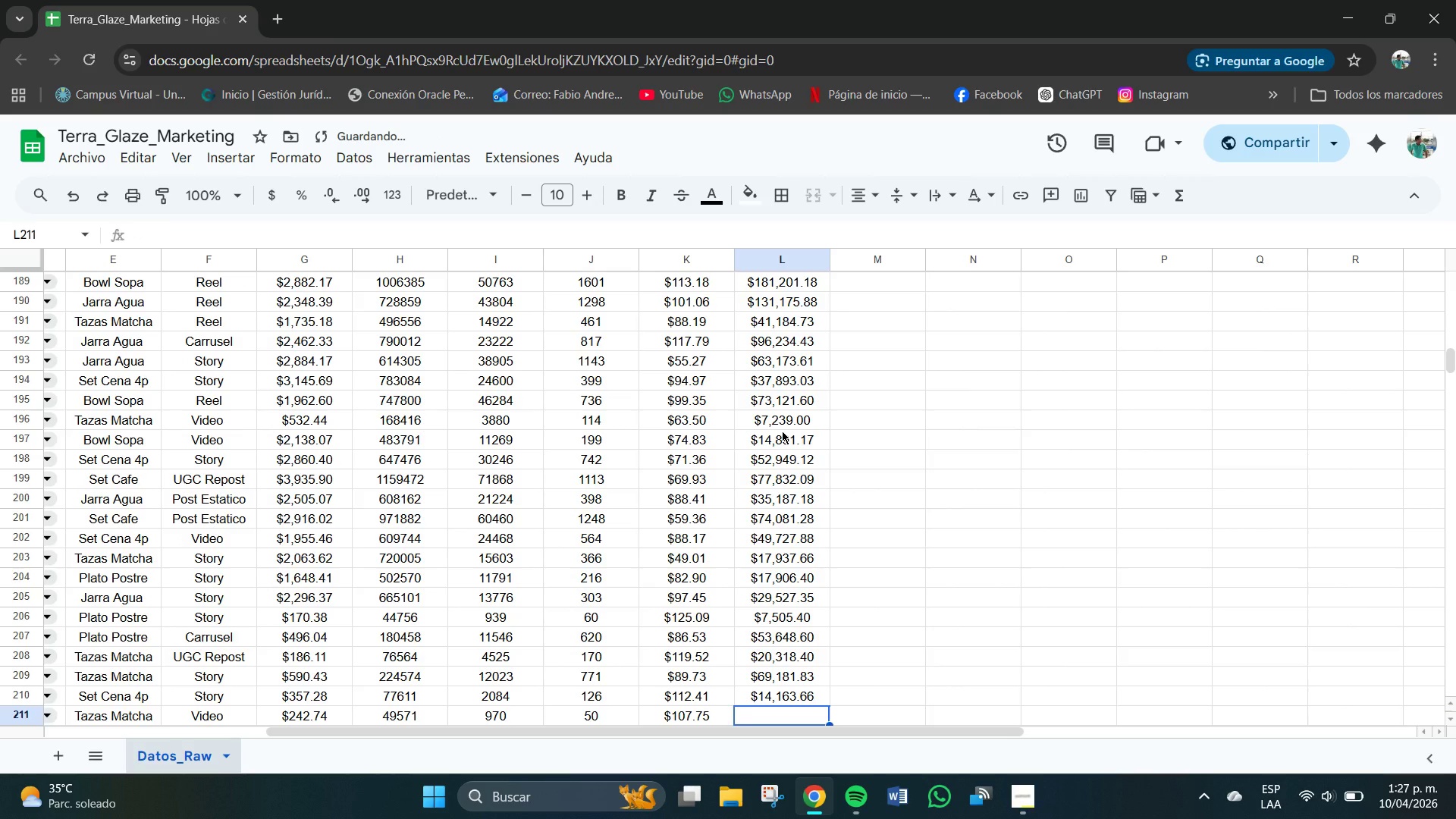 
key(Numpad5)
 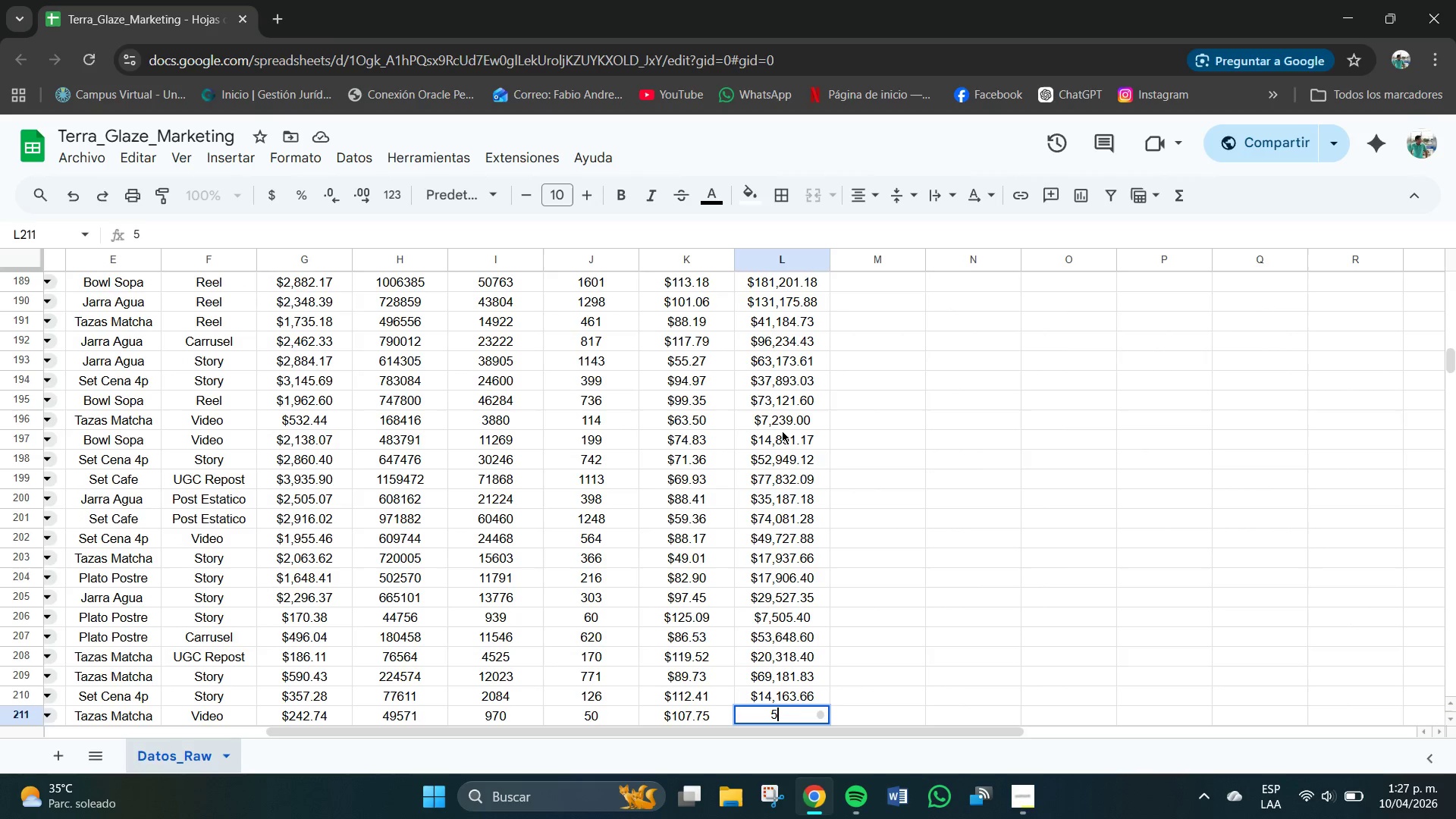 
key(Numpad3)
 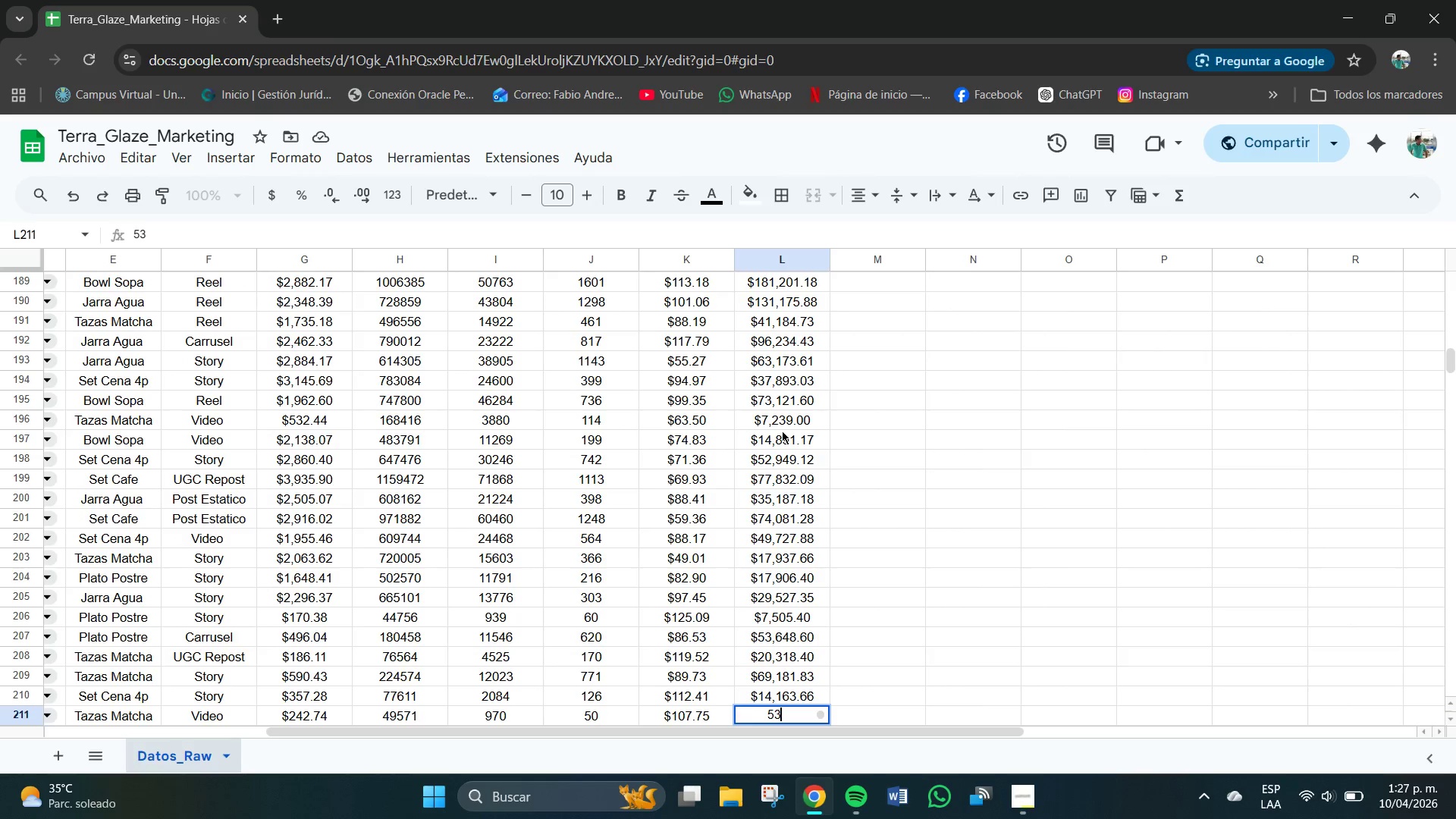 
key(Numpad8)
 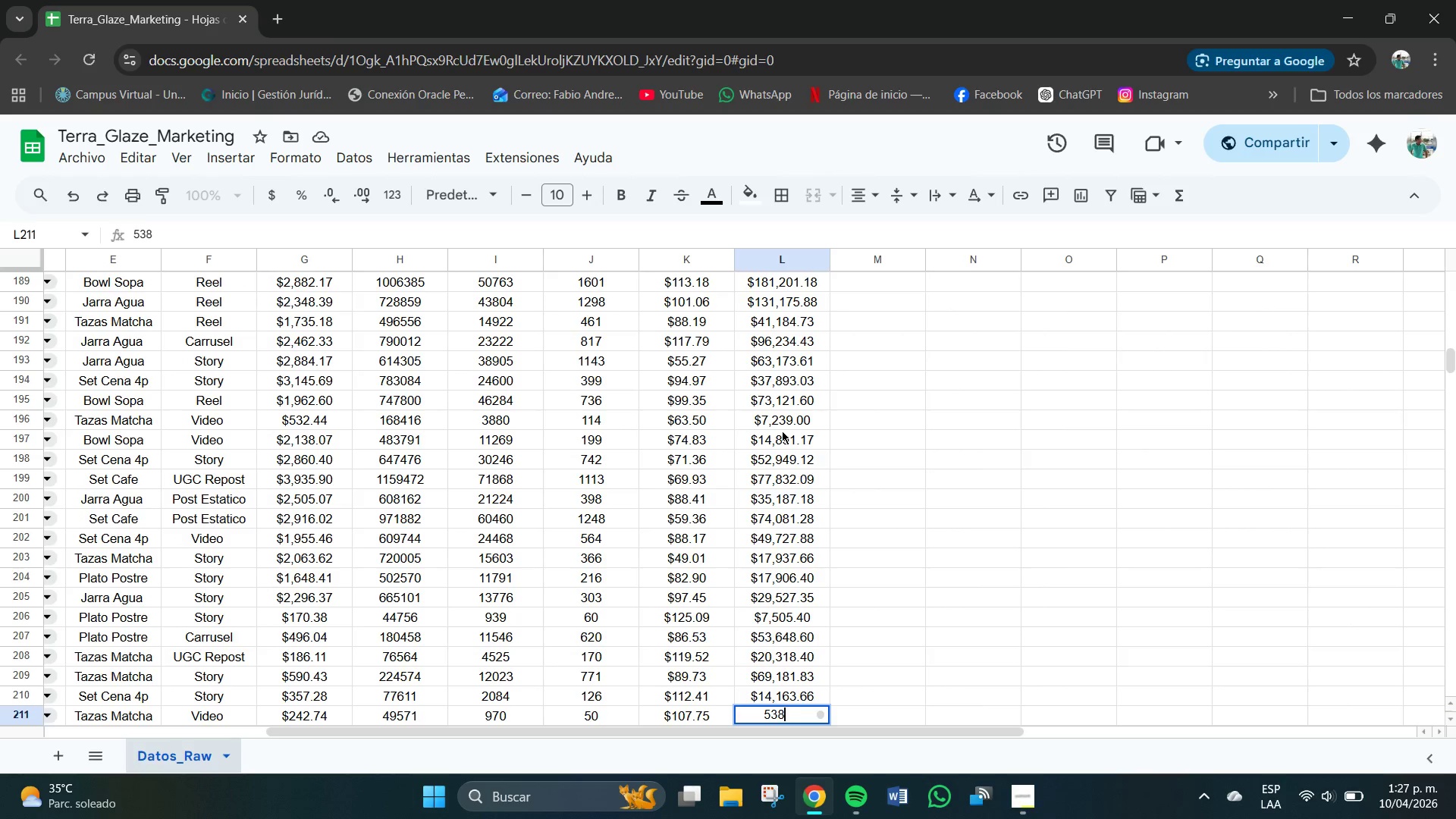 
key(Numpad7)
 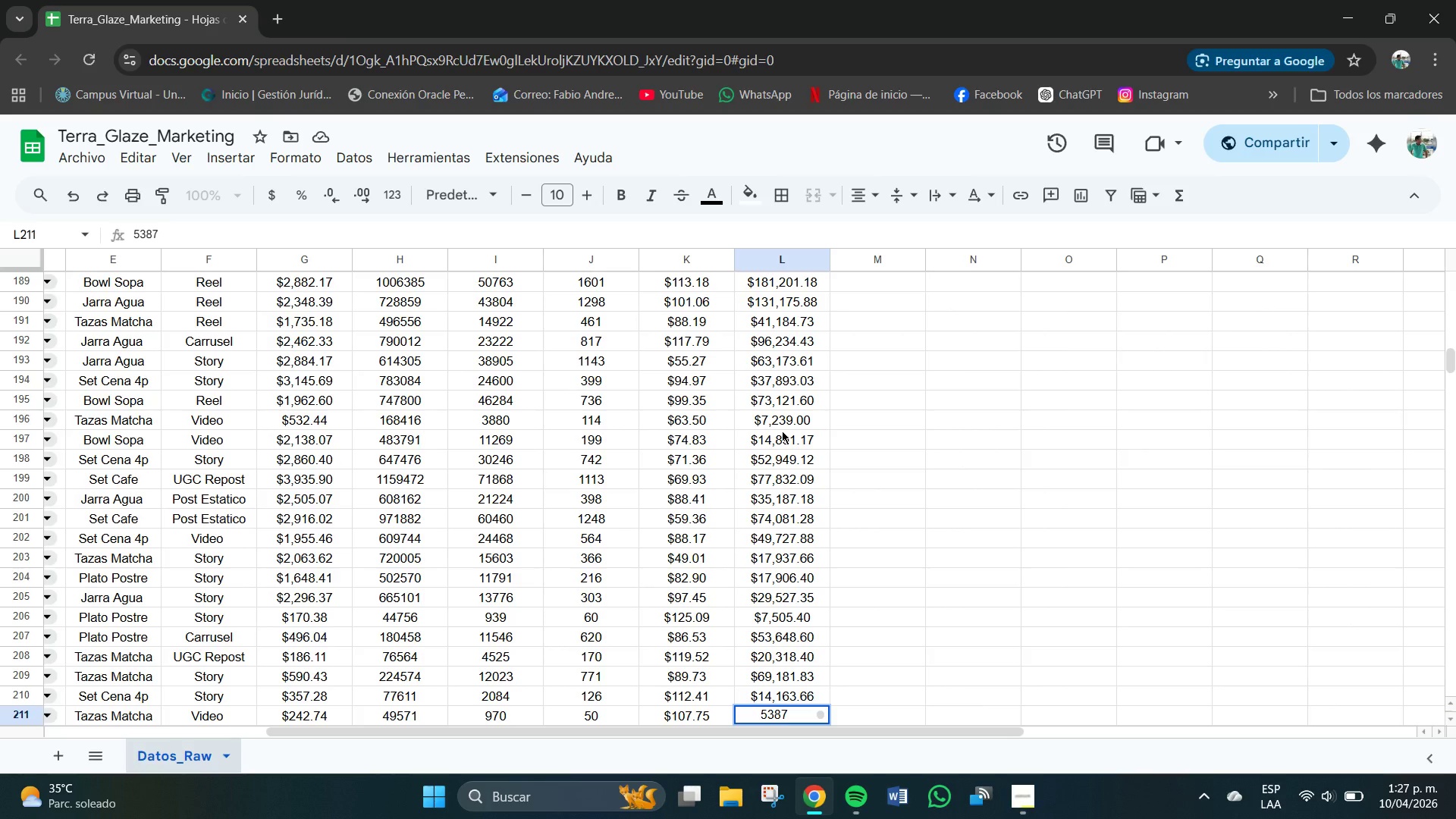 
key(NumpadDecimal)
 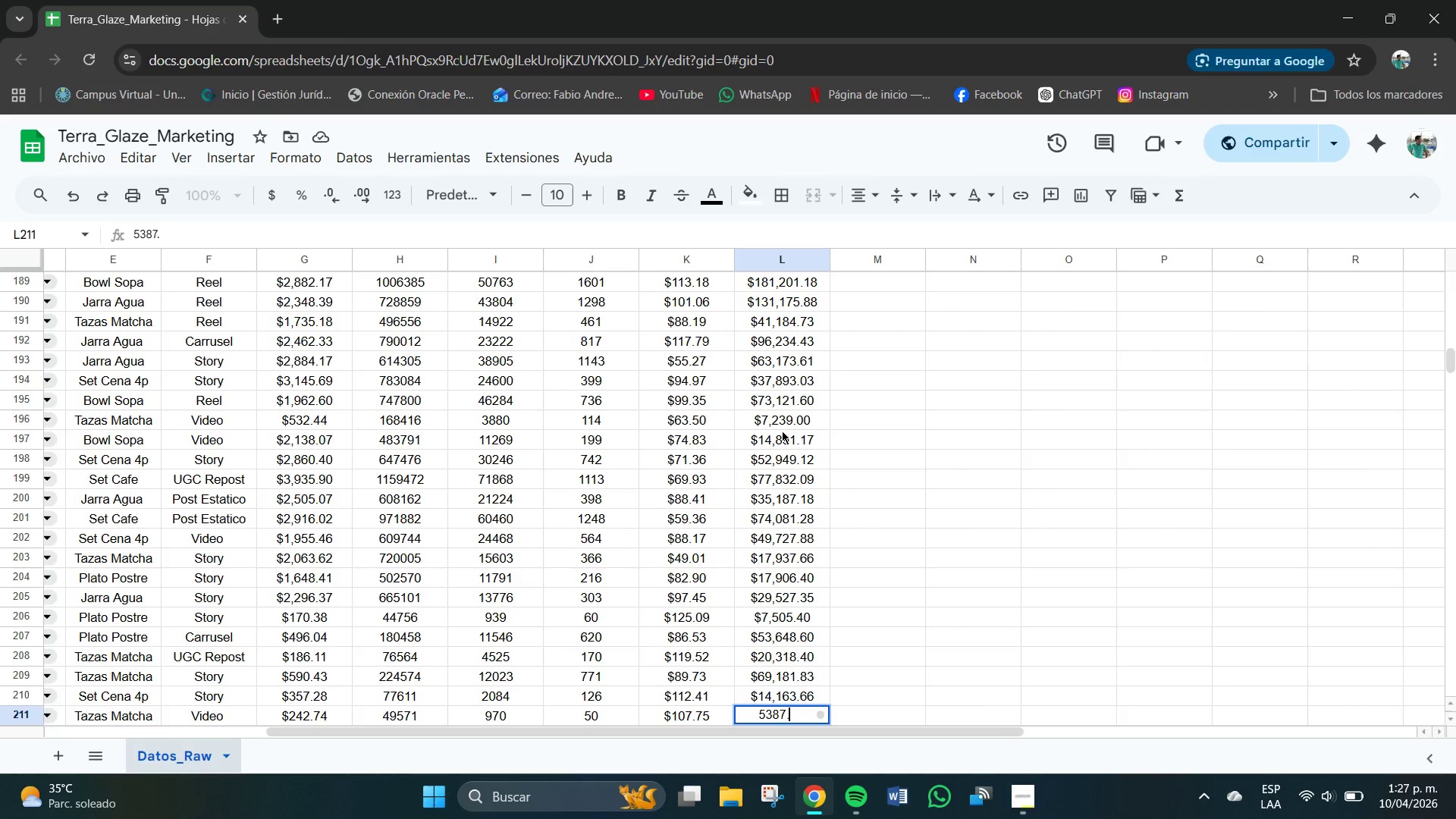 
key(Numpad5)
 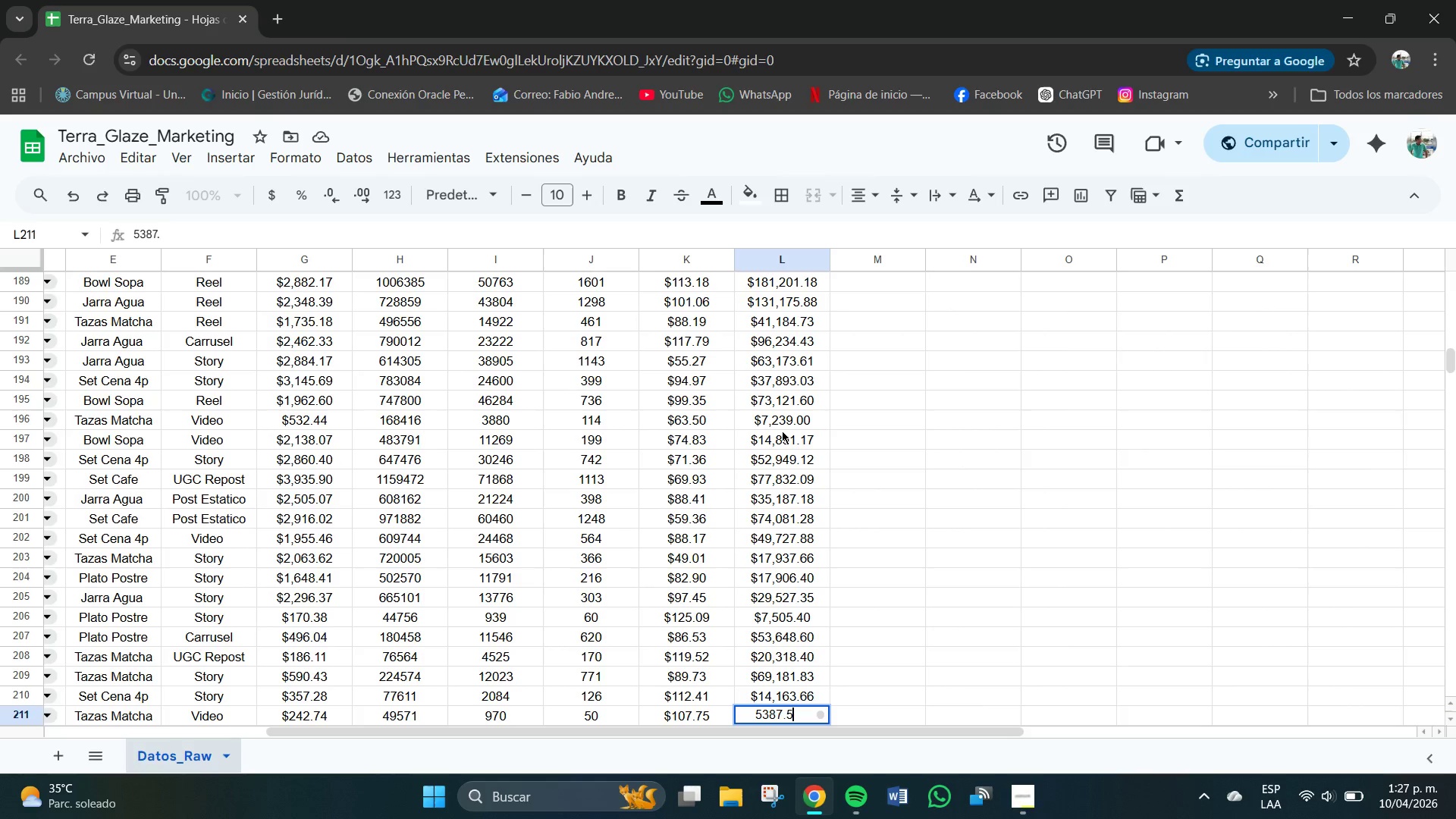 
key(Numpad0)
 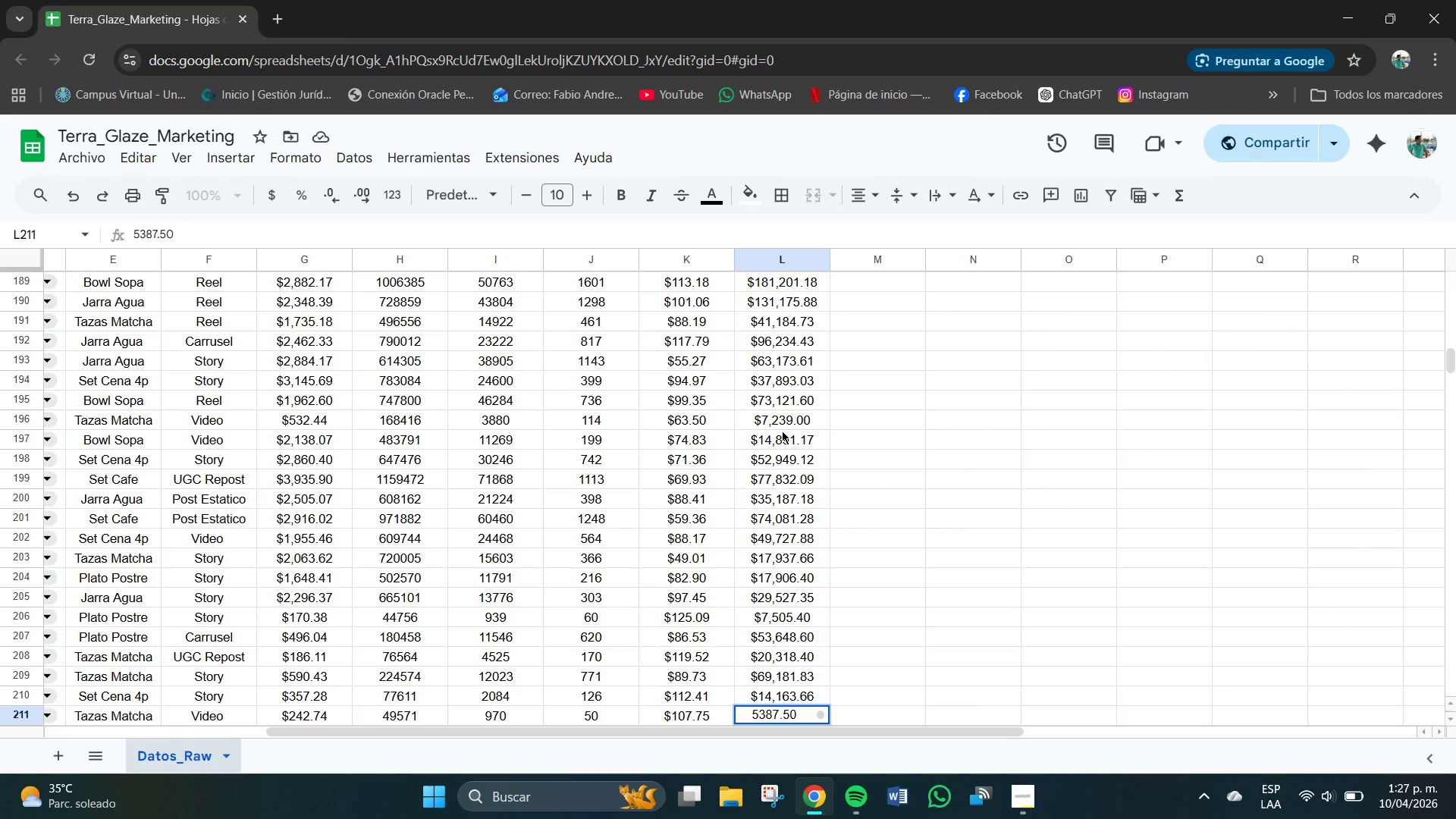 
key(NumpadEnter)
 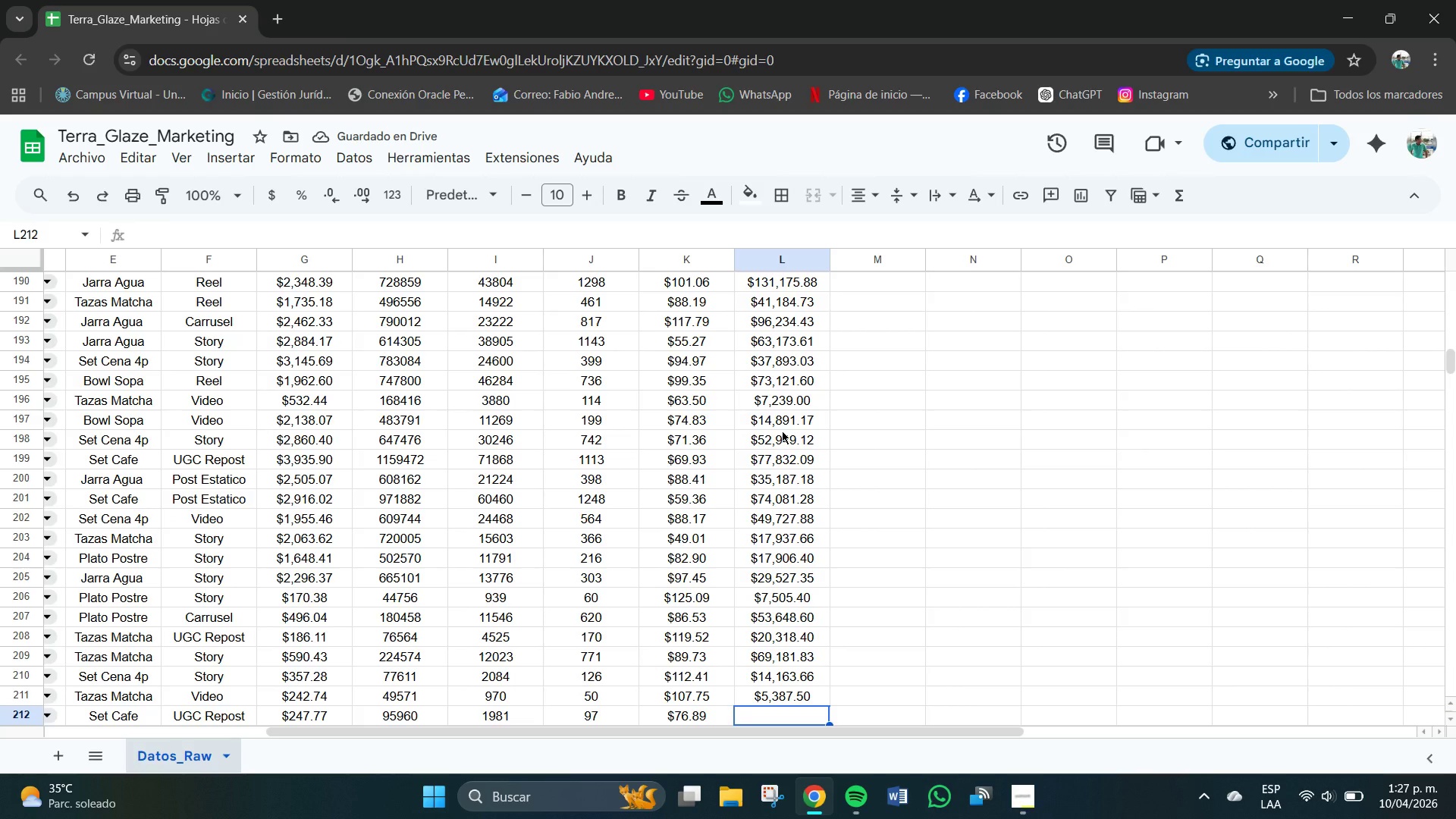 
key(Numpad4)
 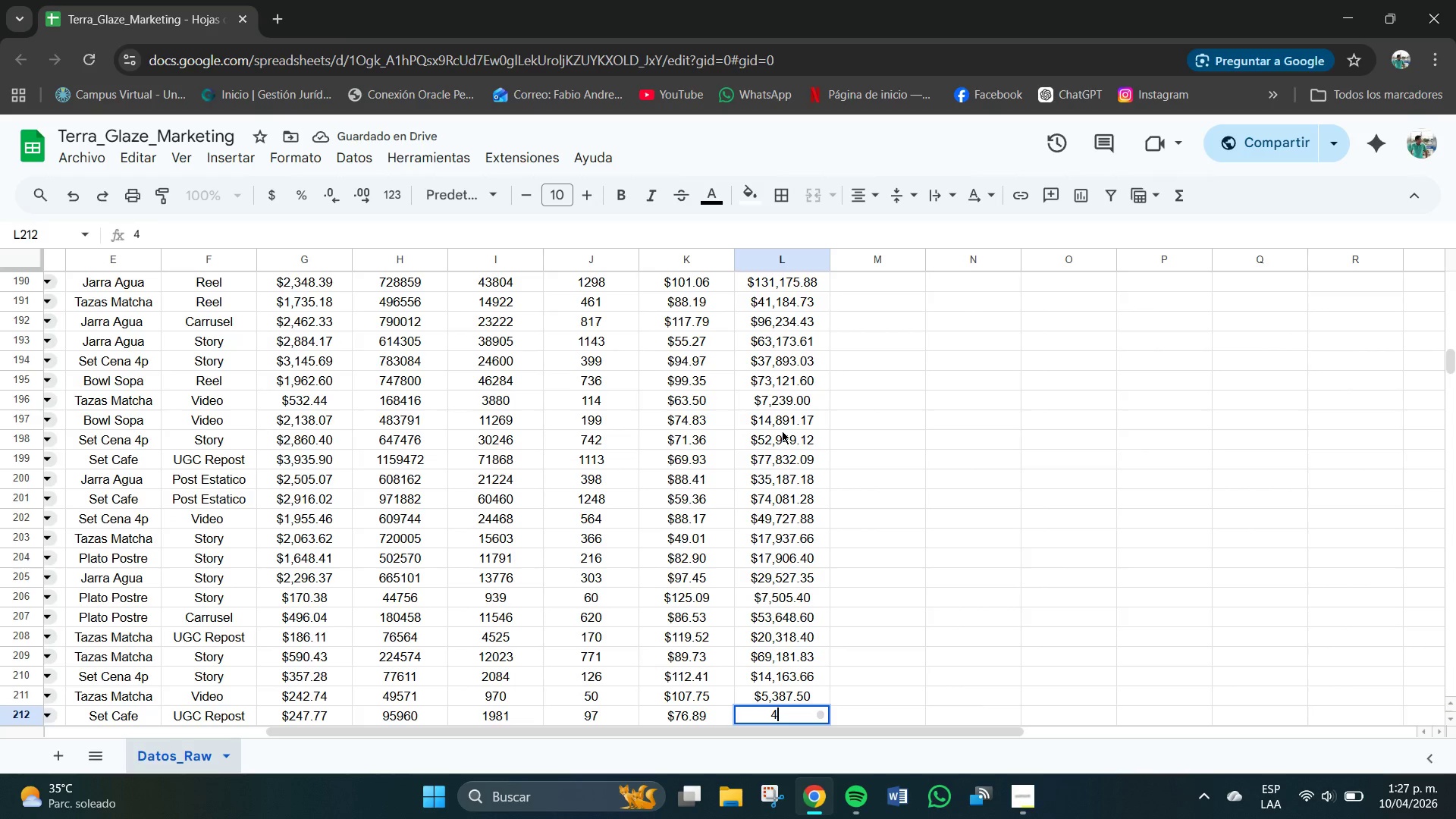 
key(Numpad3)
 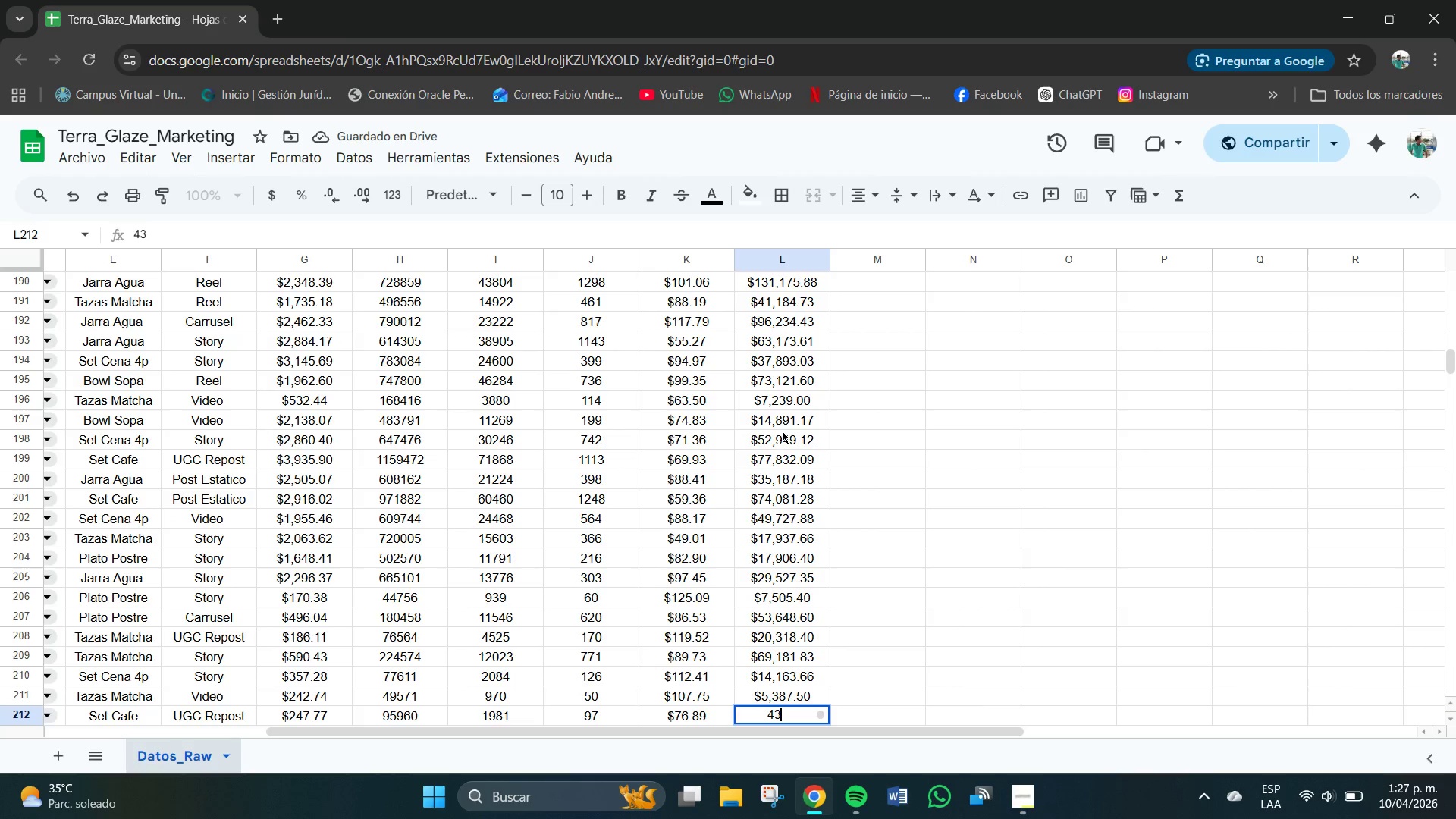 
key(Numpad8)